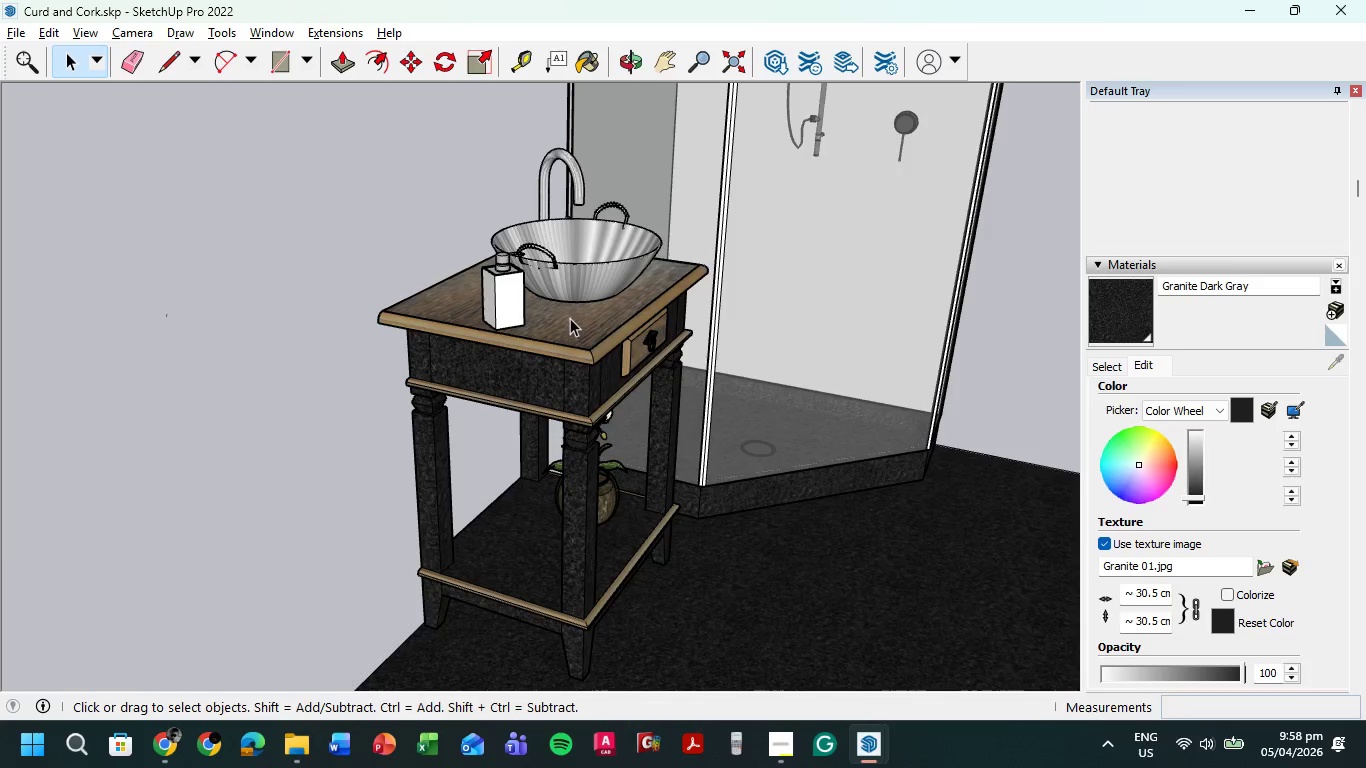 
double_click([570, 318])
 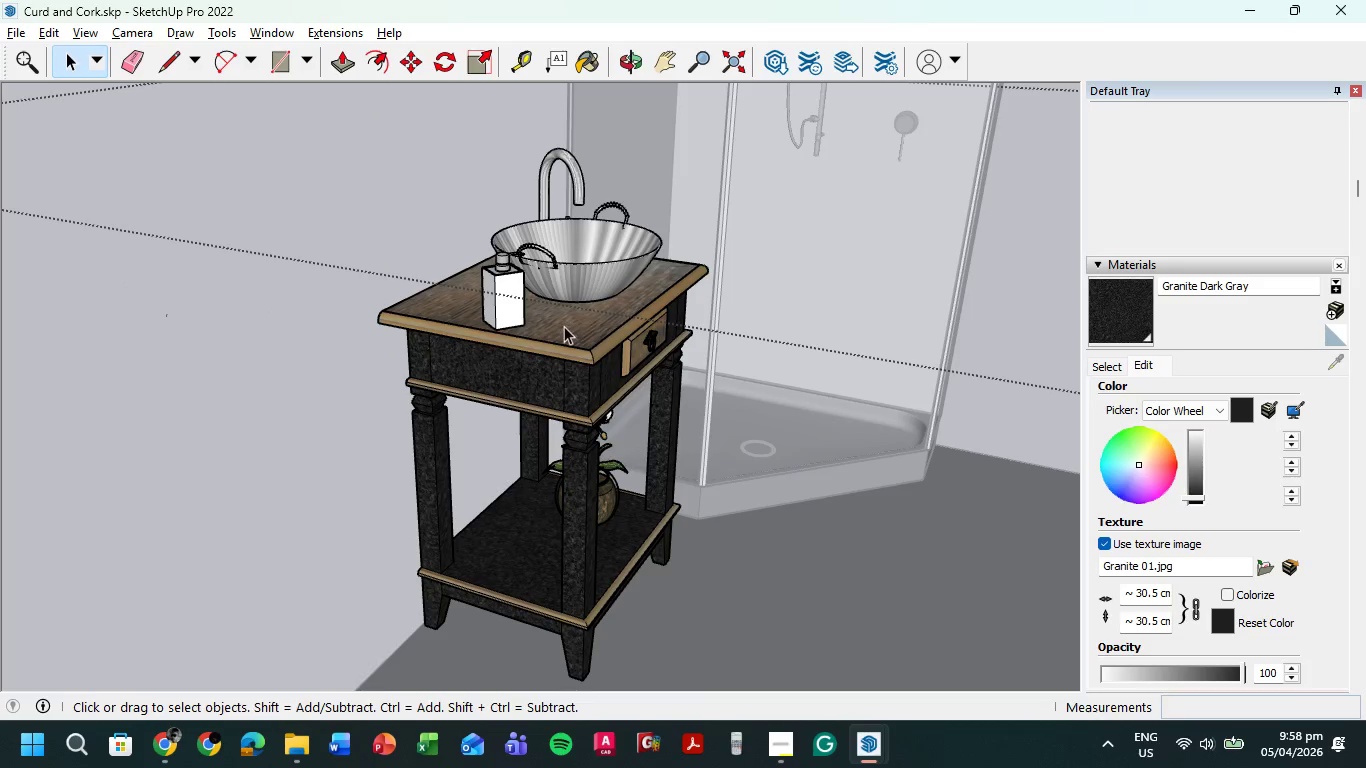 
left_click([564, 326])
 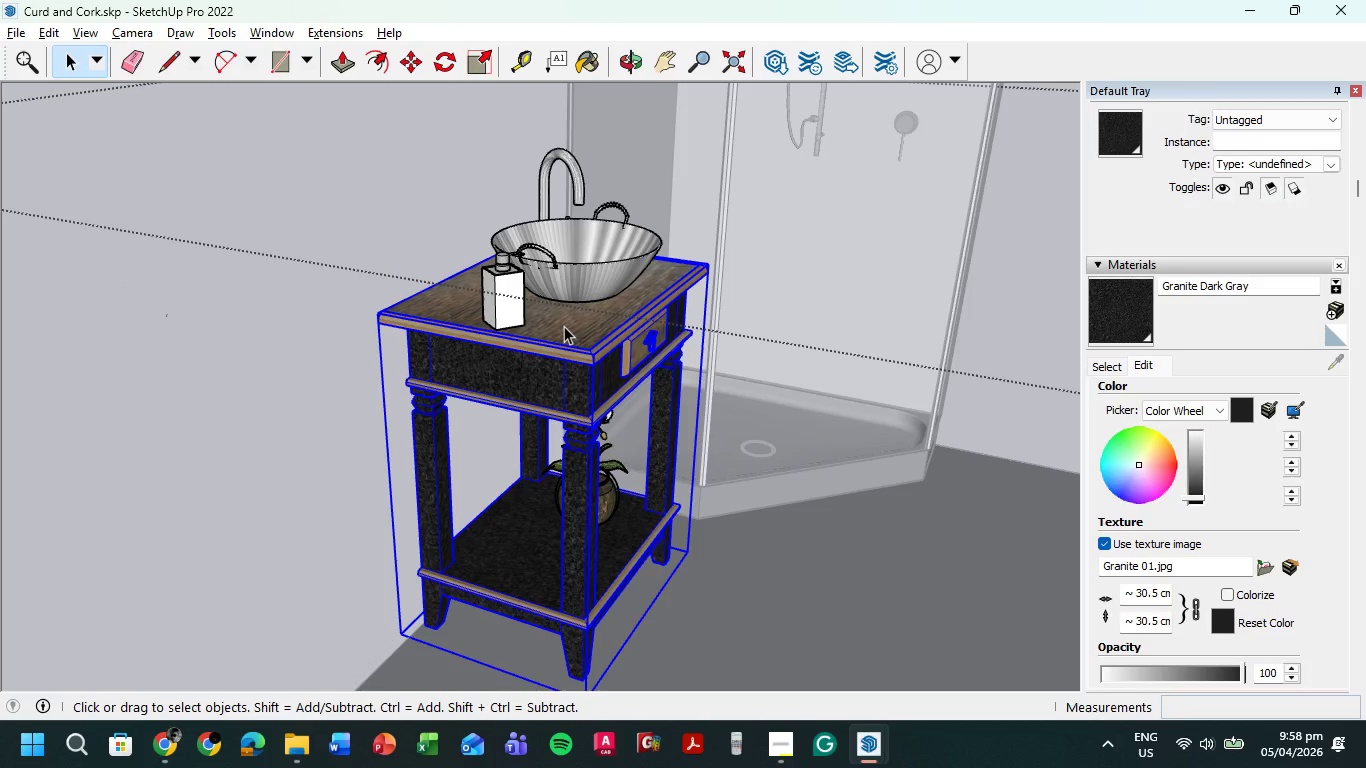 
double_click([564, 326])
 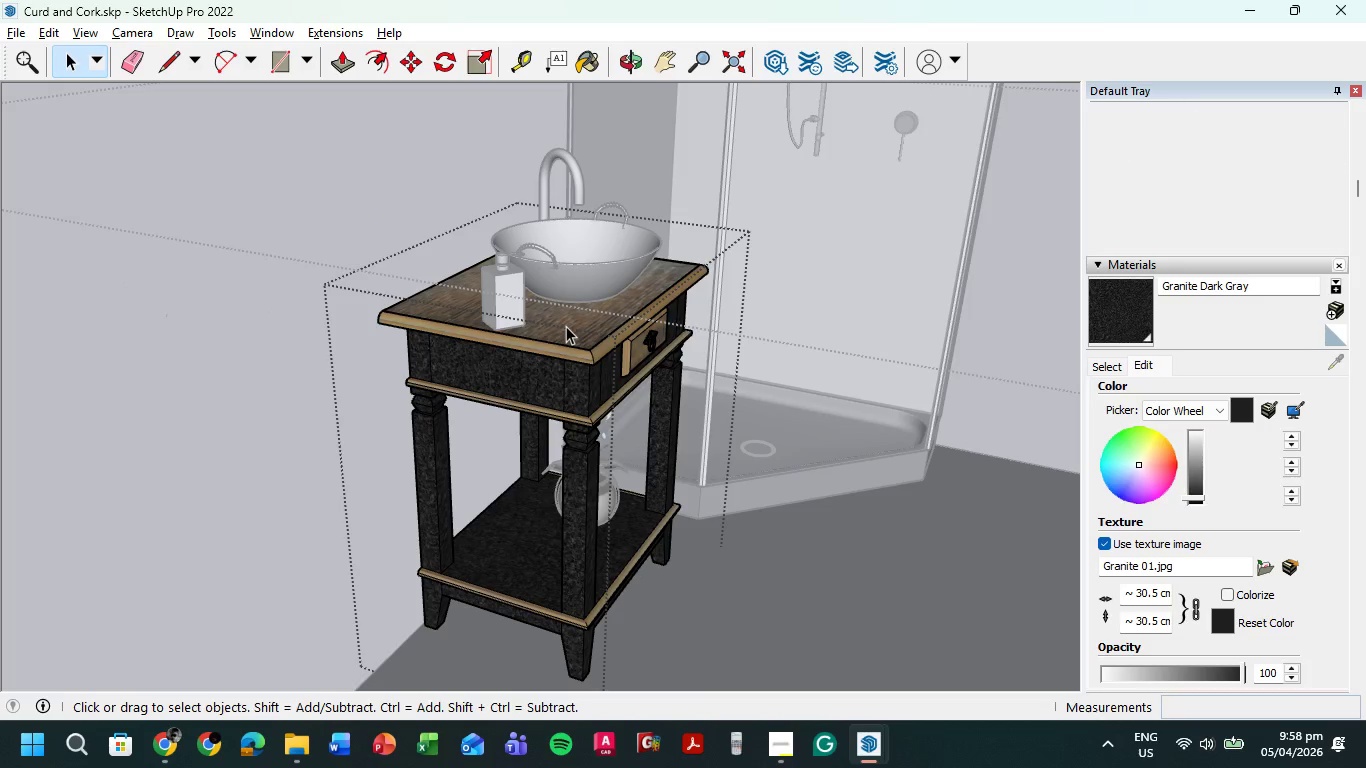 
left_click([566, 326])
 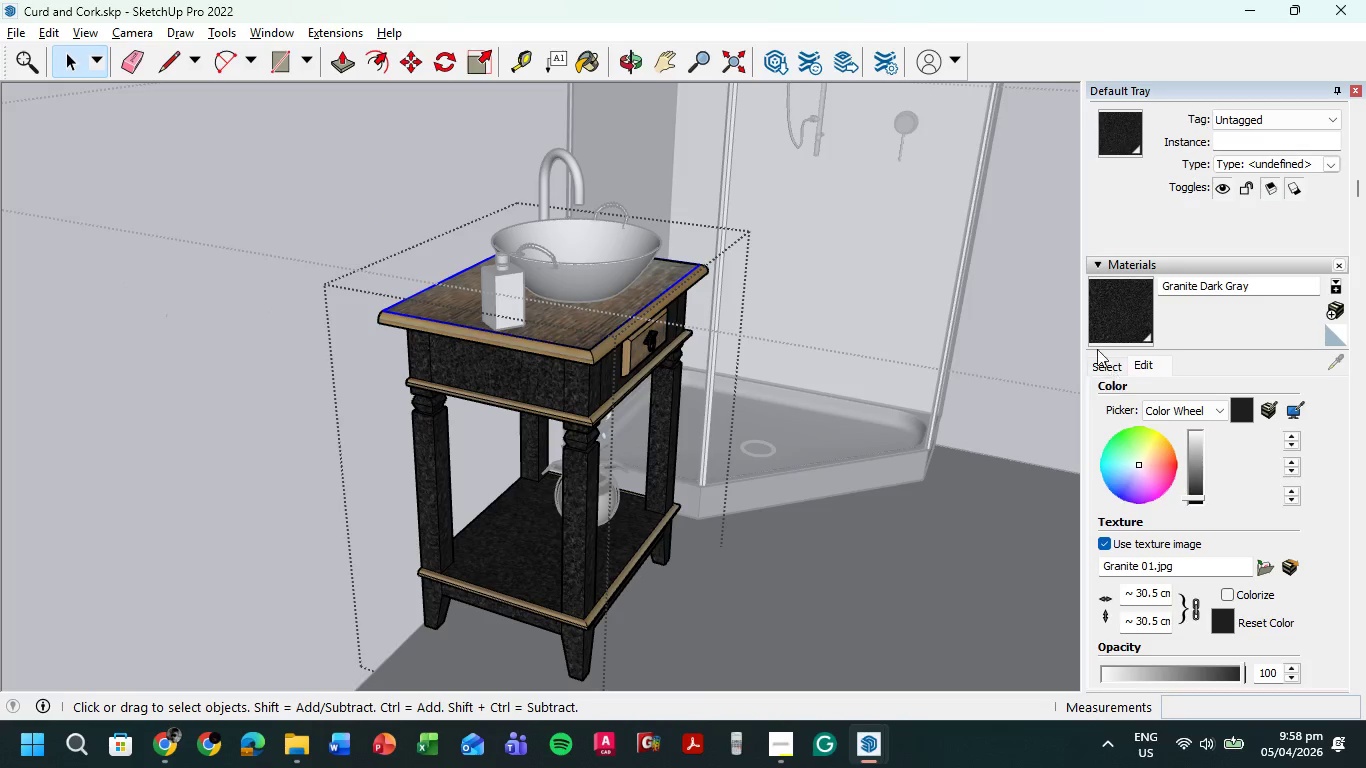 
left_click([1100, 334])
 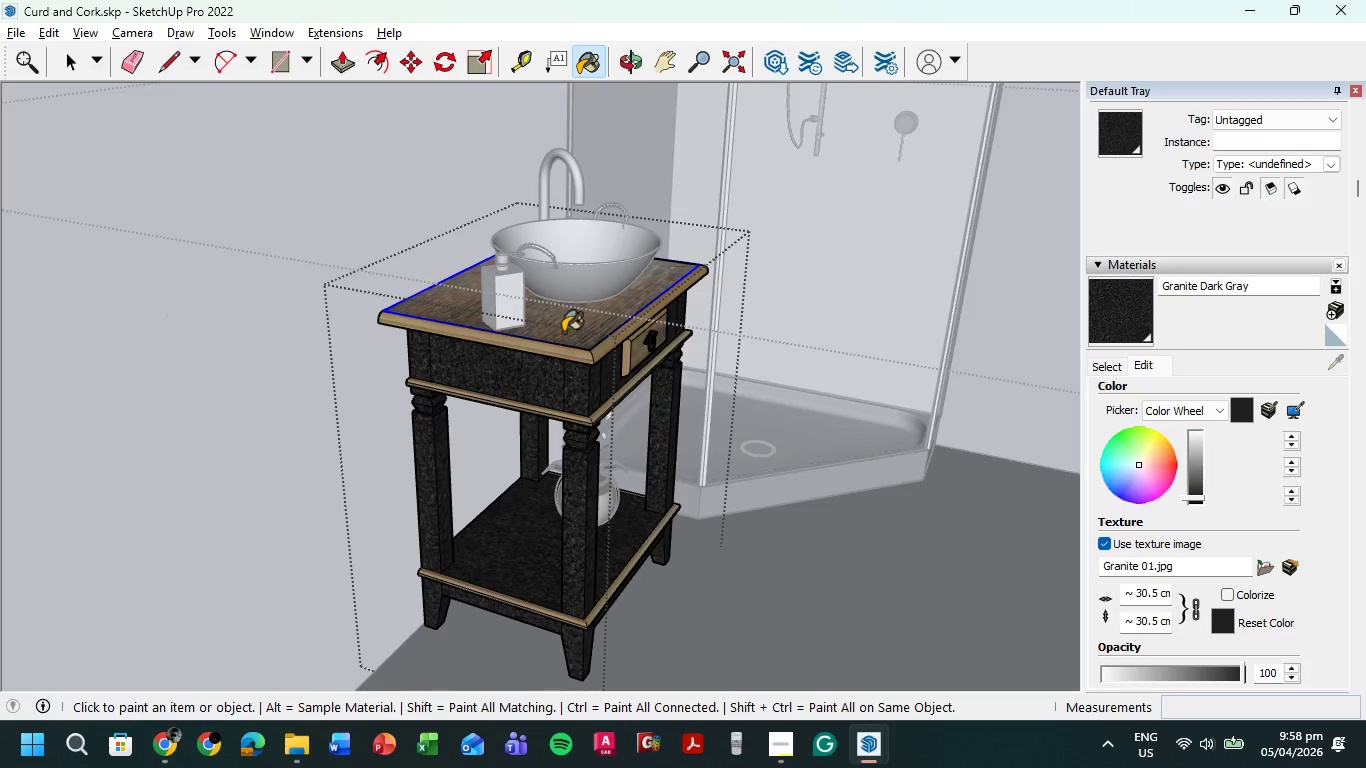 
left_click([563, 332])
 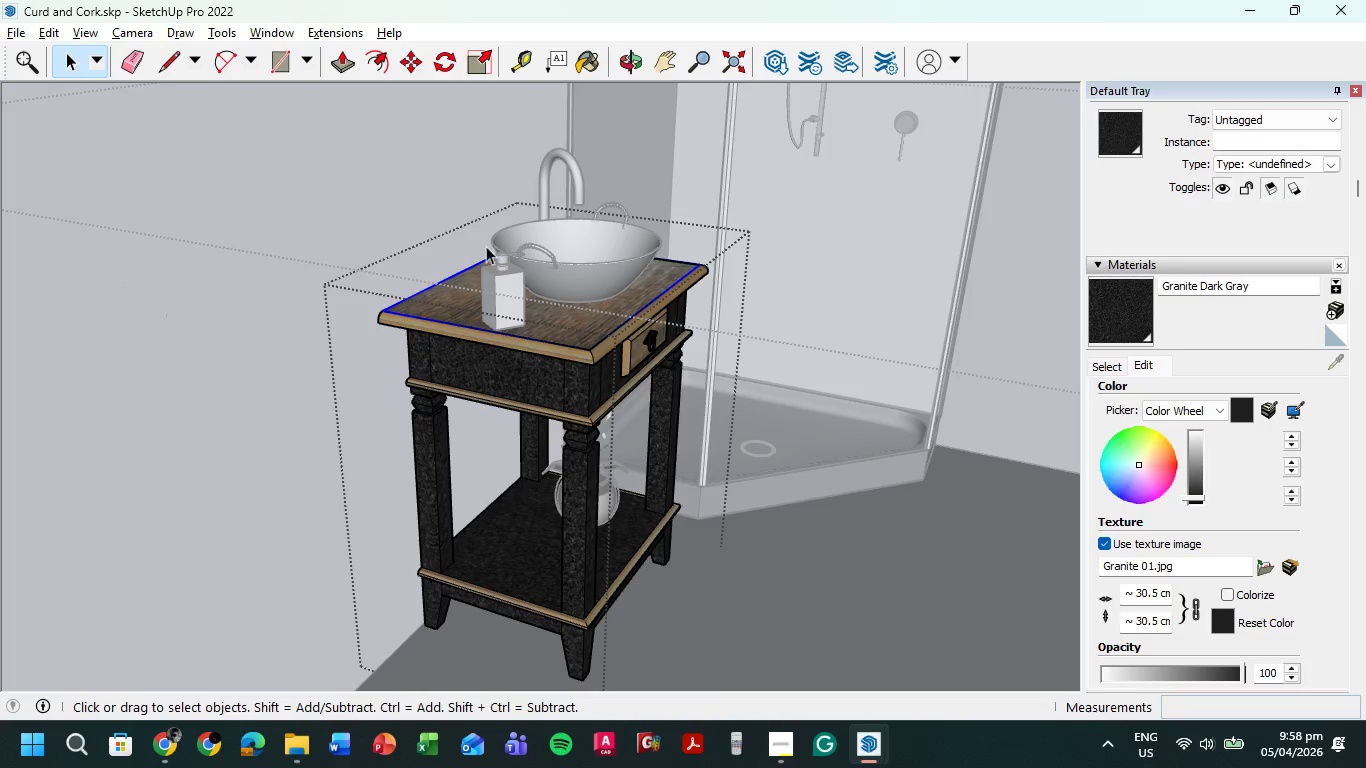 
double_click([566, 319])
 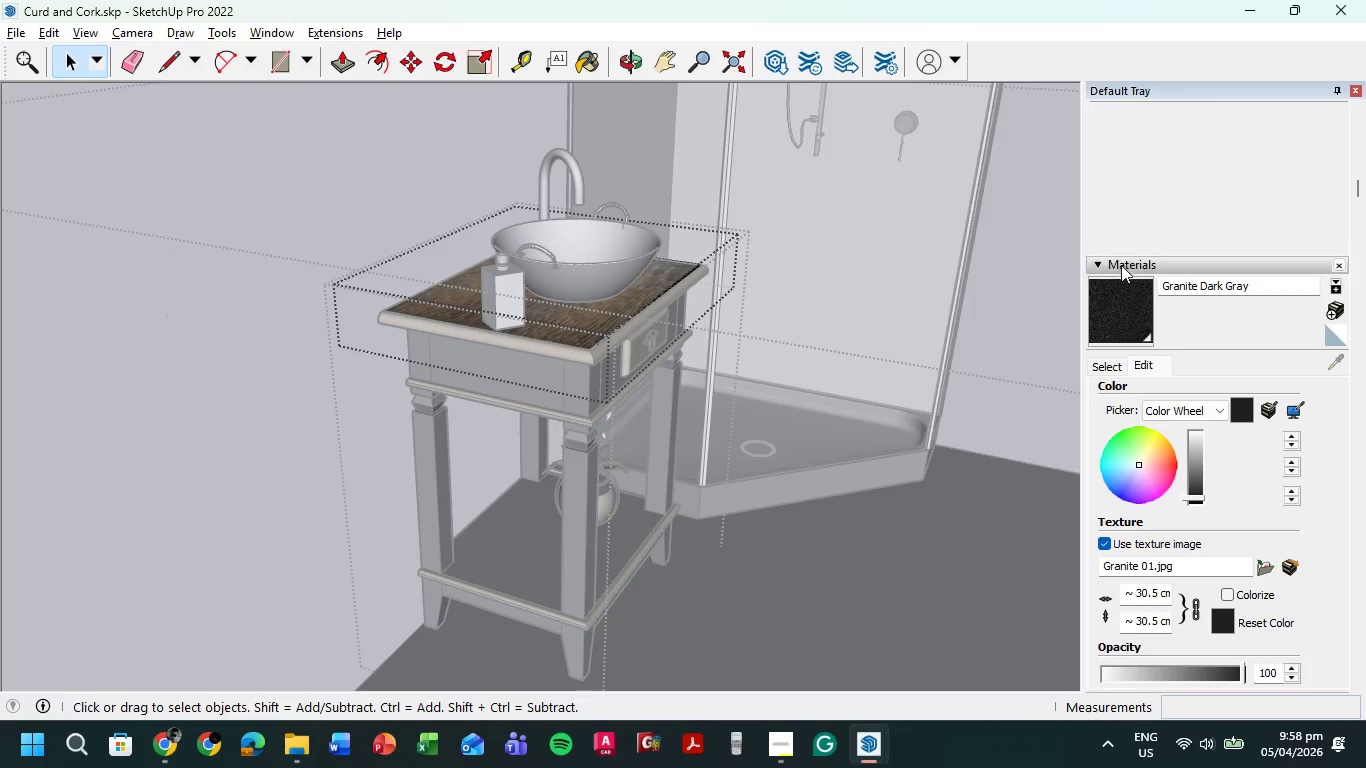 
left_click([1125, 295])
 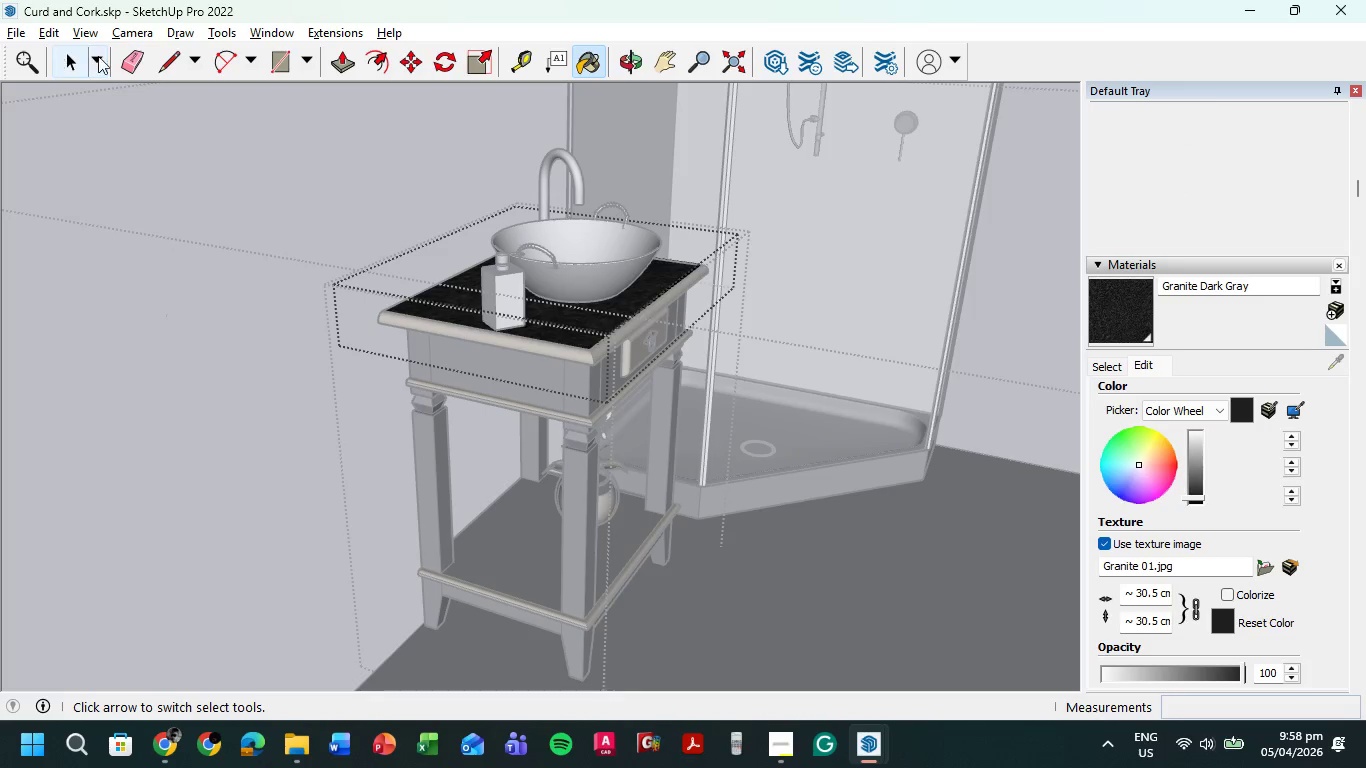 
double_click([297, 243])
 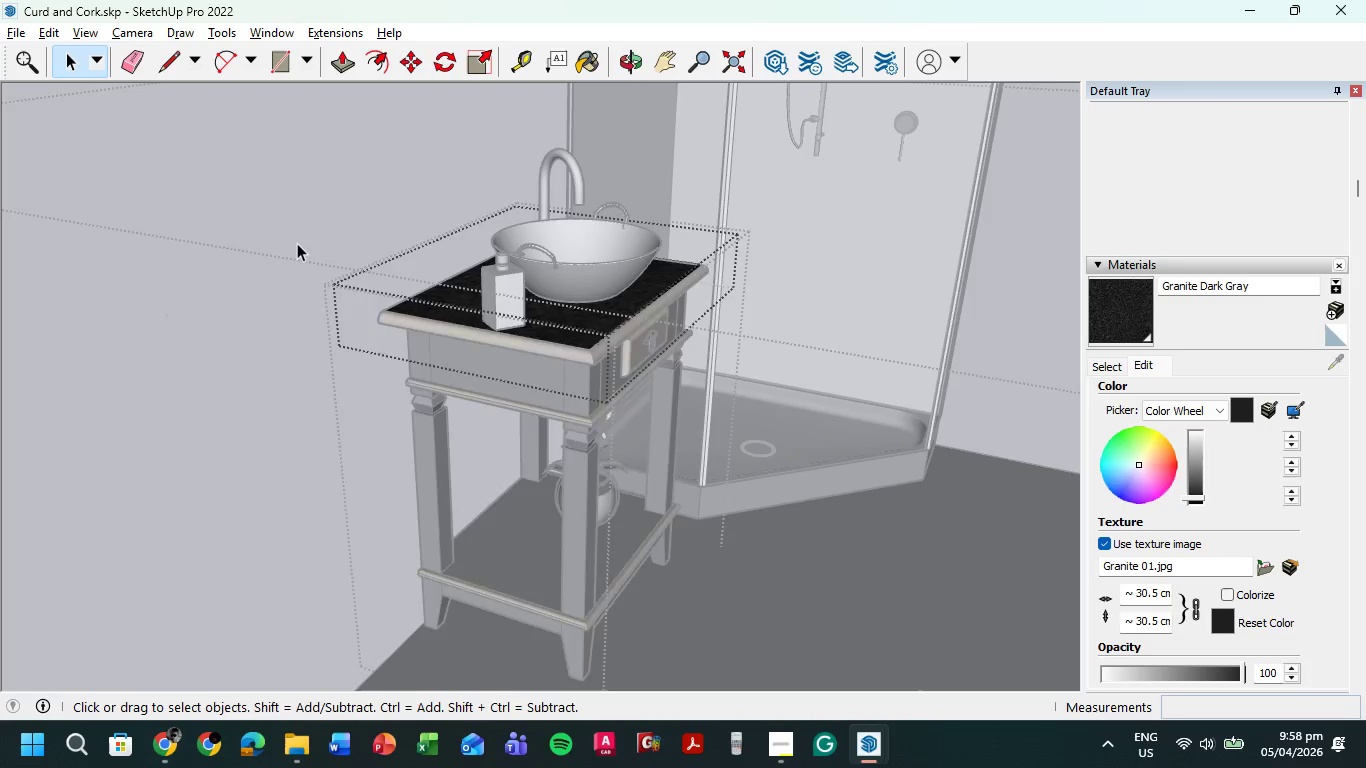 
triple_click([297, 243])
 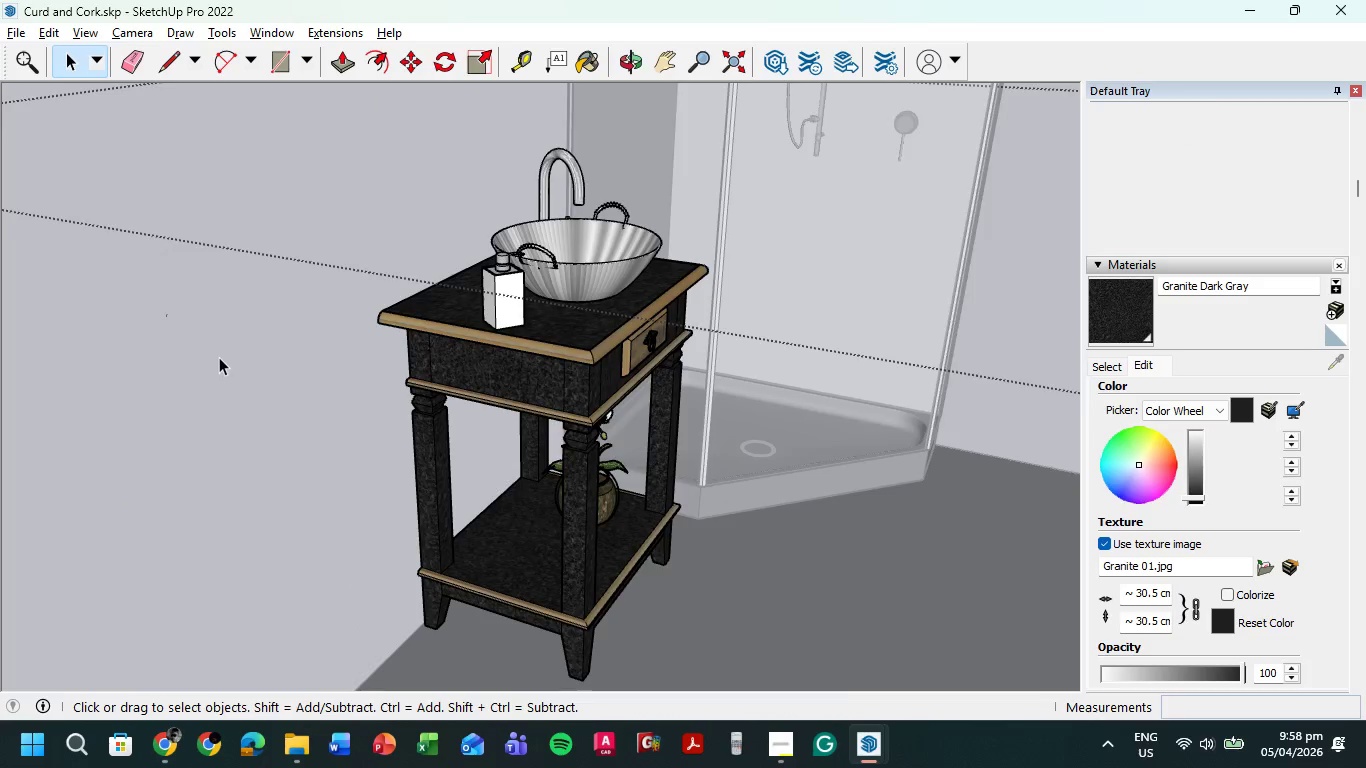 
scroll: coordinate [251, 392], scroll_direction: down, amount: 8.0
 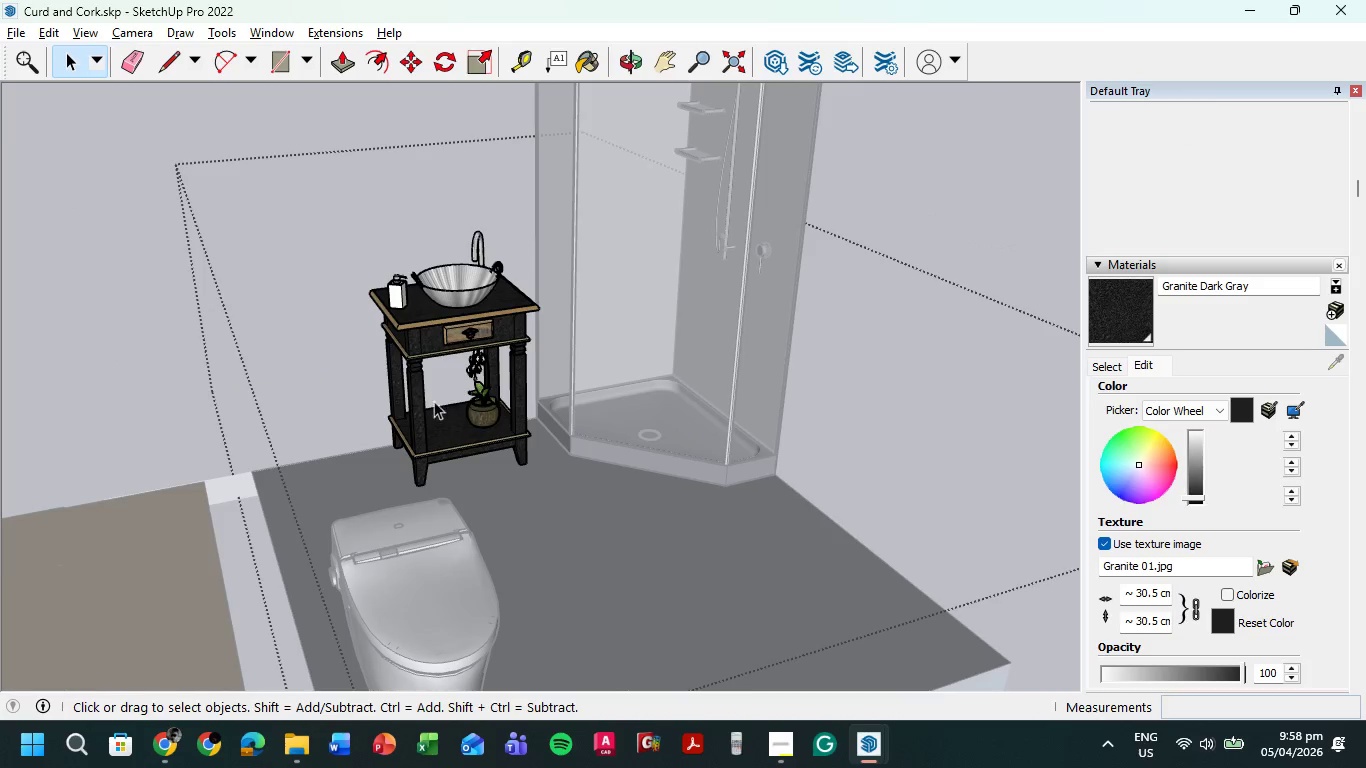 
scroll: coordinate [325, 363], scroll_direction: up, amount: 4.0
 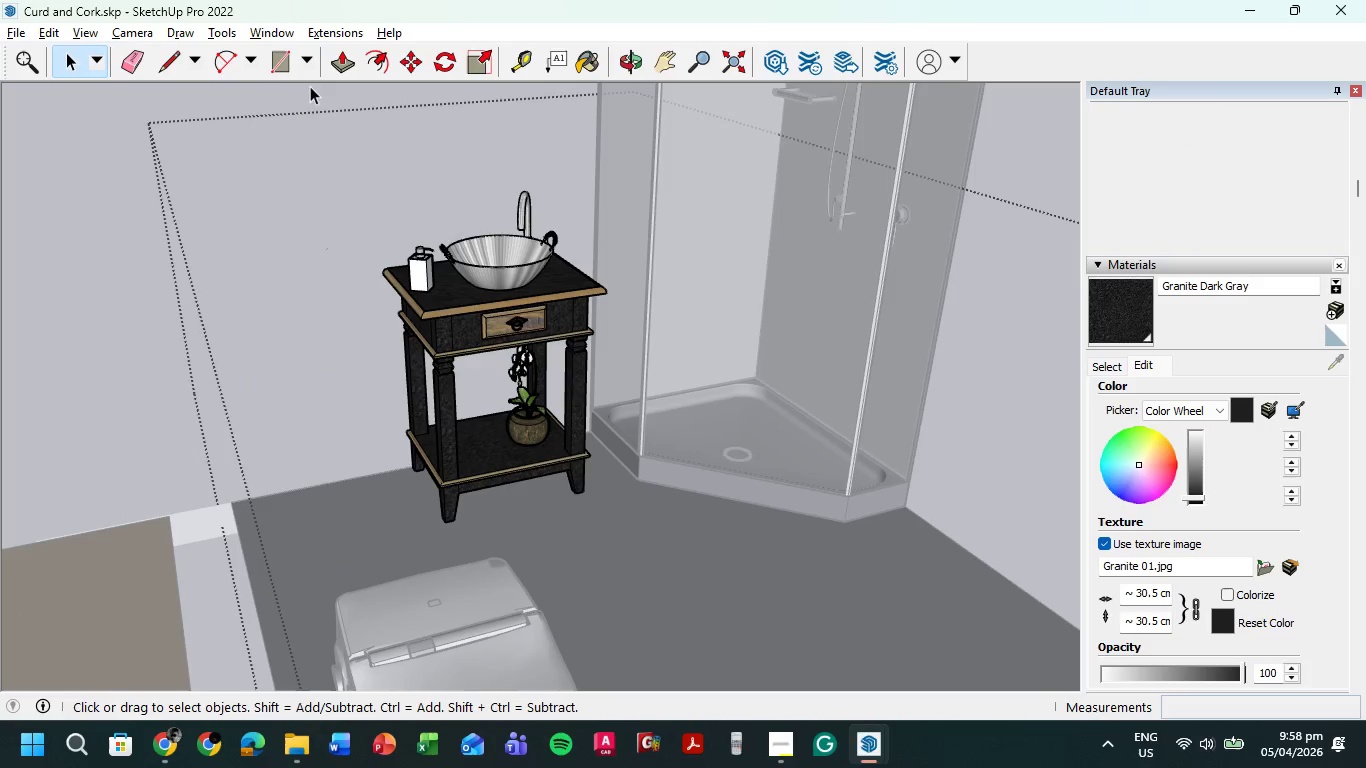 
left_click([409, 60])
 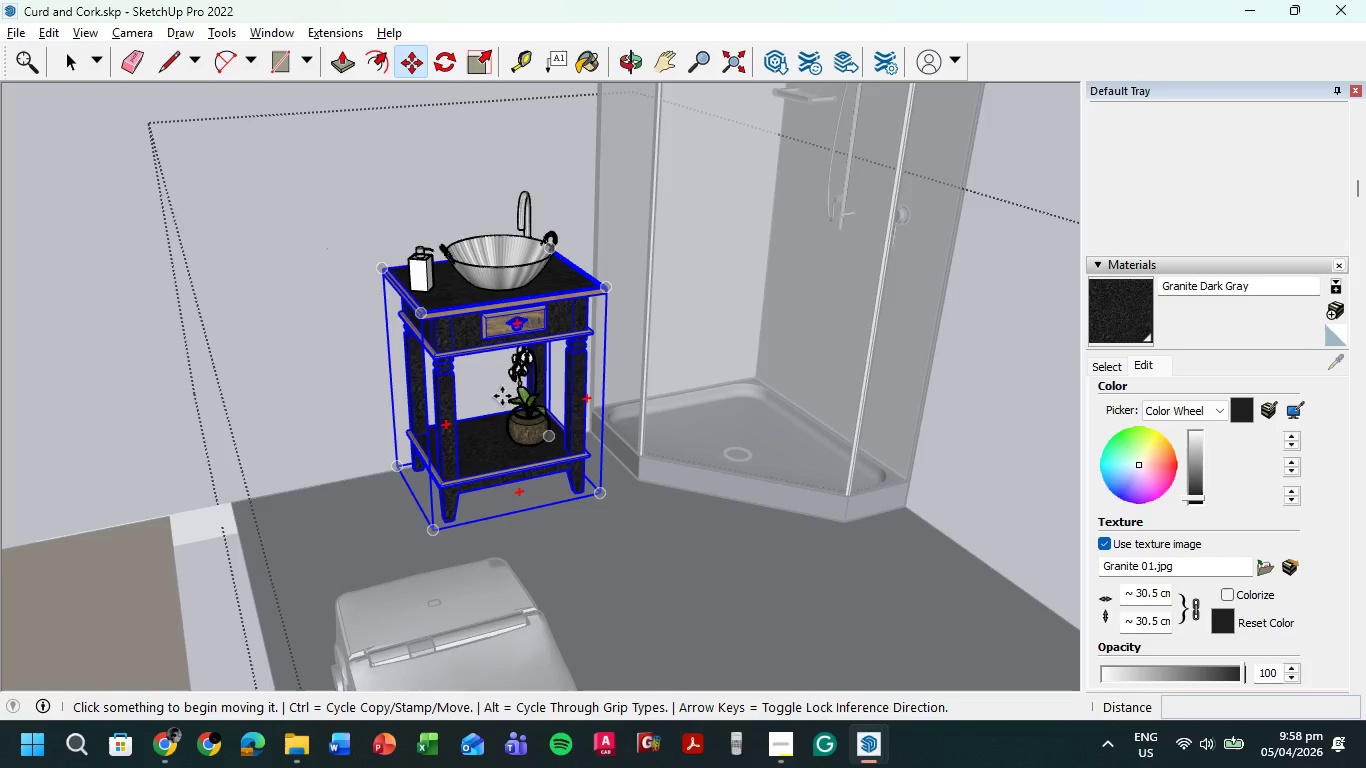 
left_click([506, 393])
 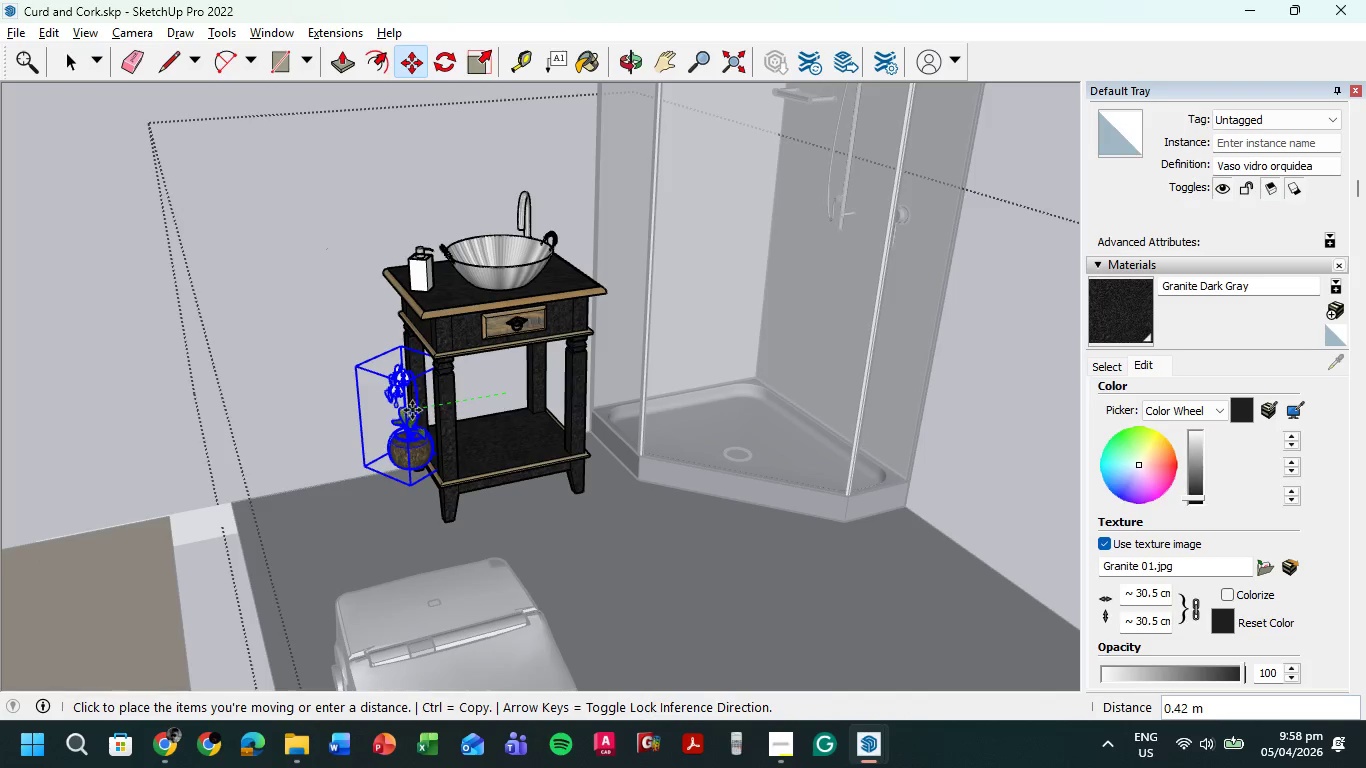 
key(Escape)
 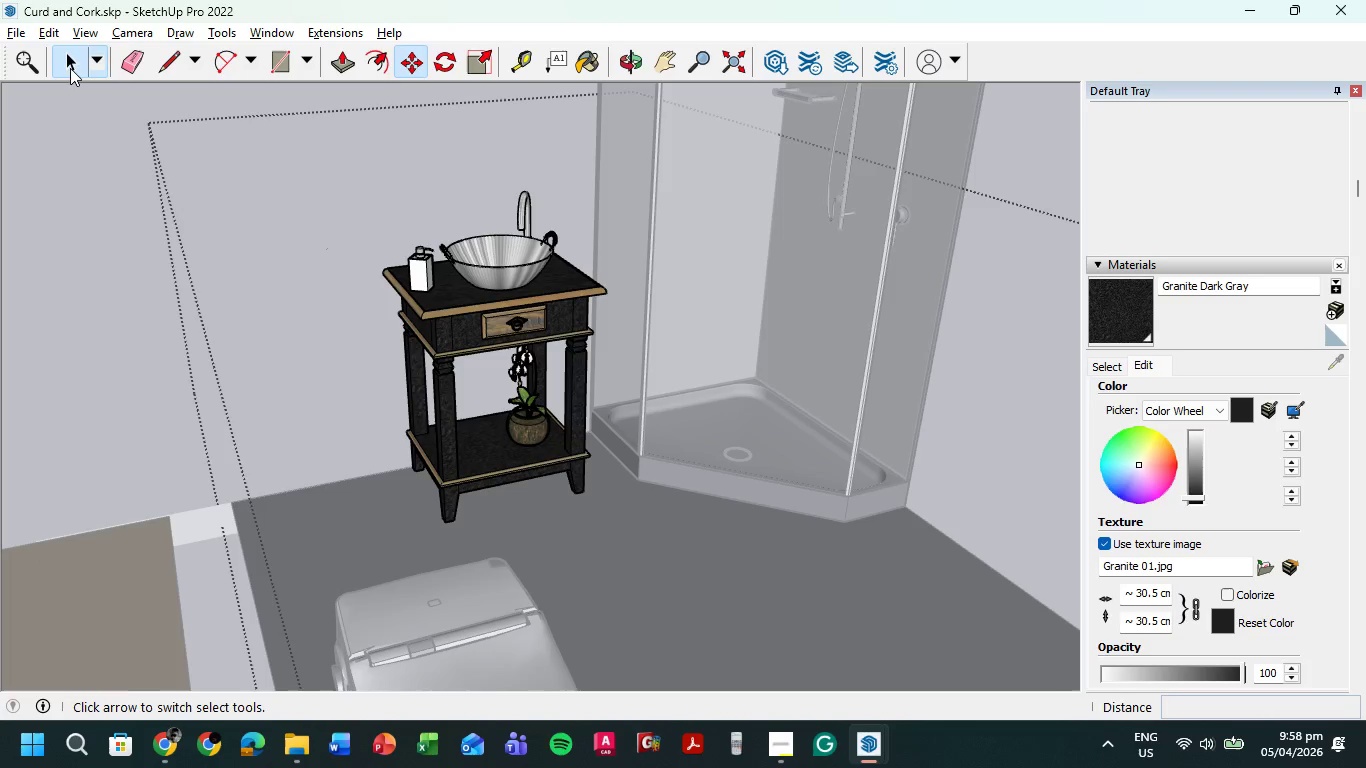 
double_click([54, 196])
 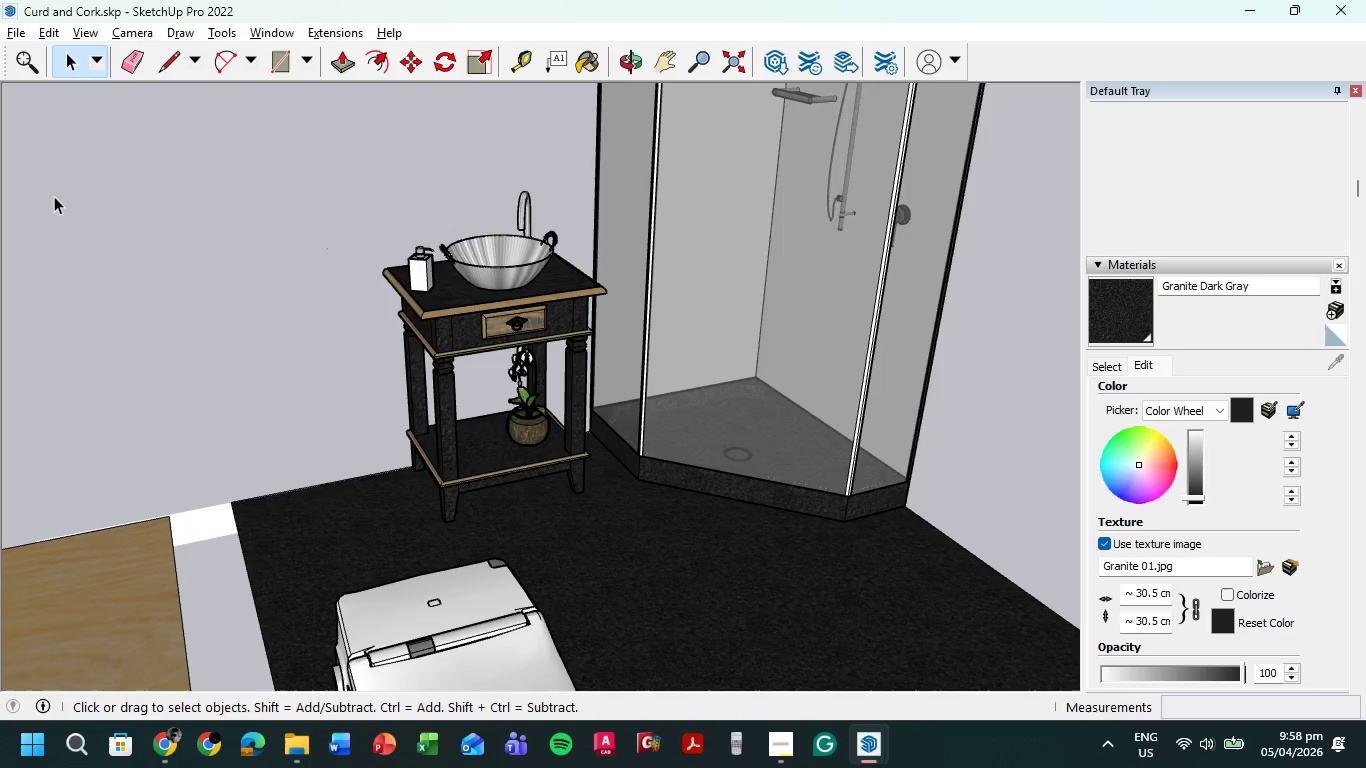 
triple_click([54, 196])
 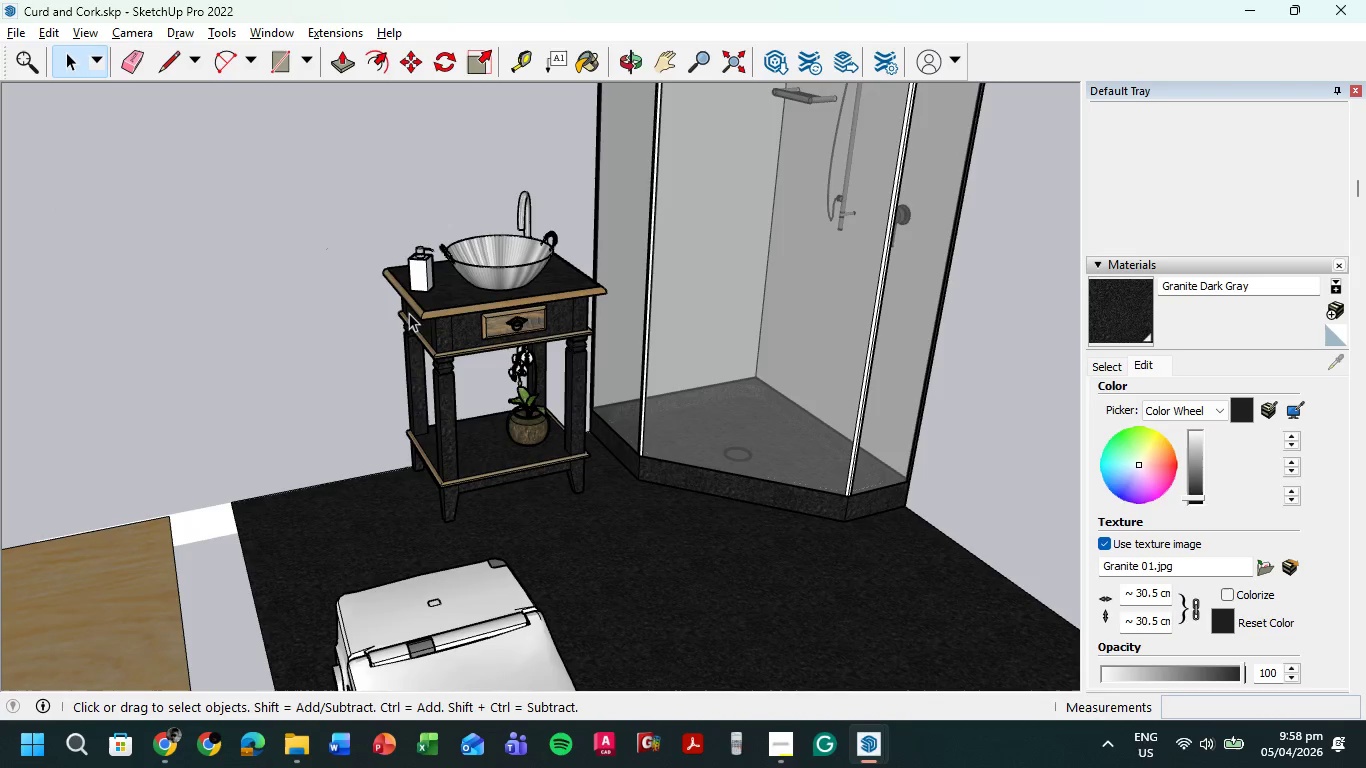 
triple_click([498, 344])
 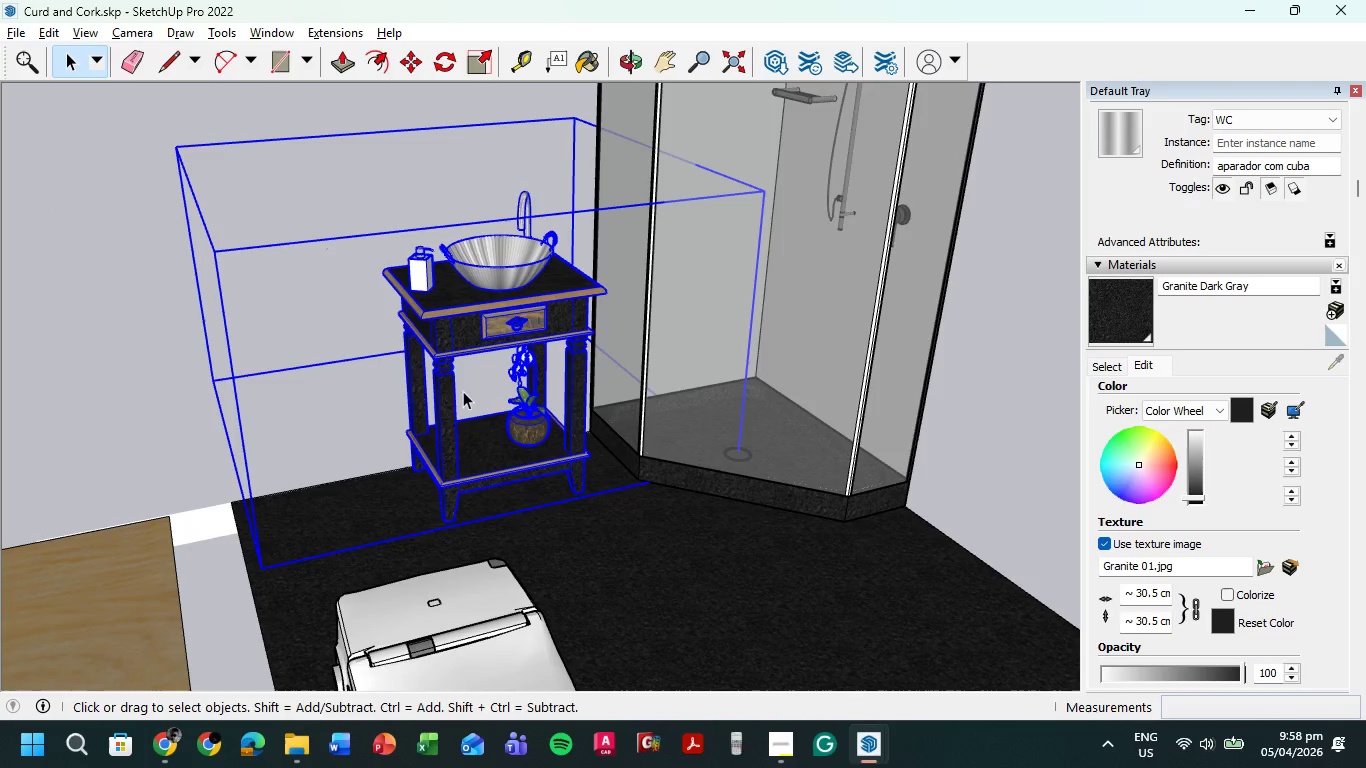 
key(M)
 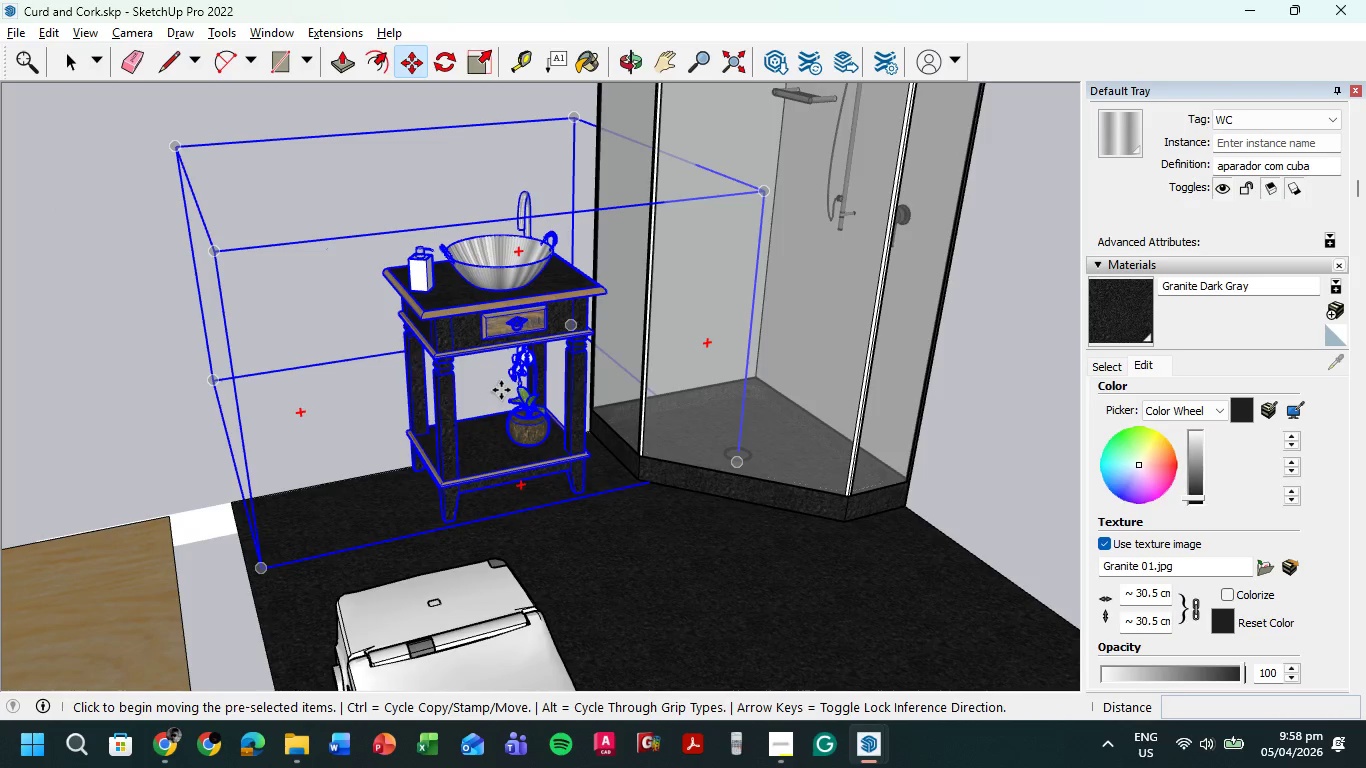 
left_click([501, 390])
 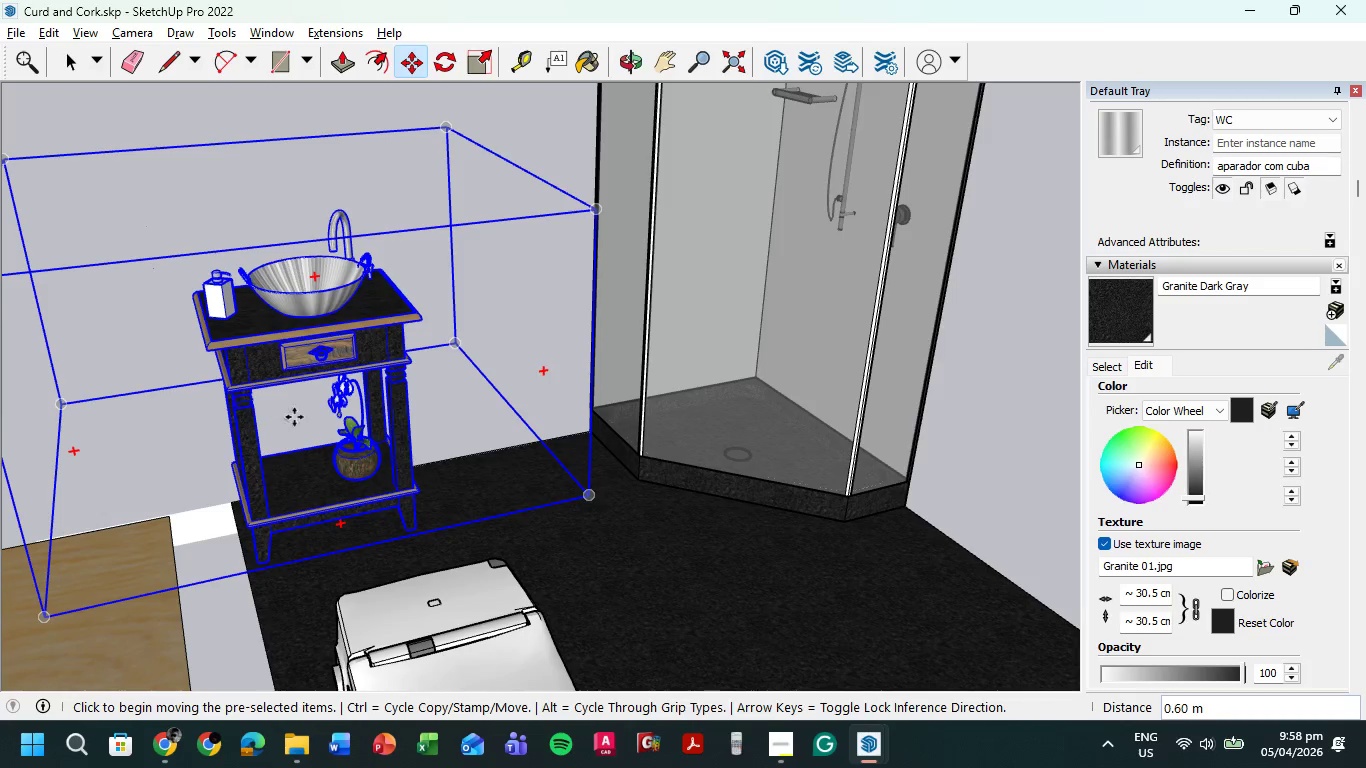 
scroll: coordinate [536, 500], scroll_direction: down, amount: 10.0
 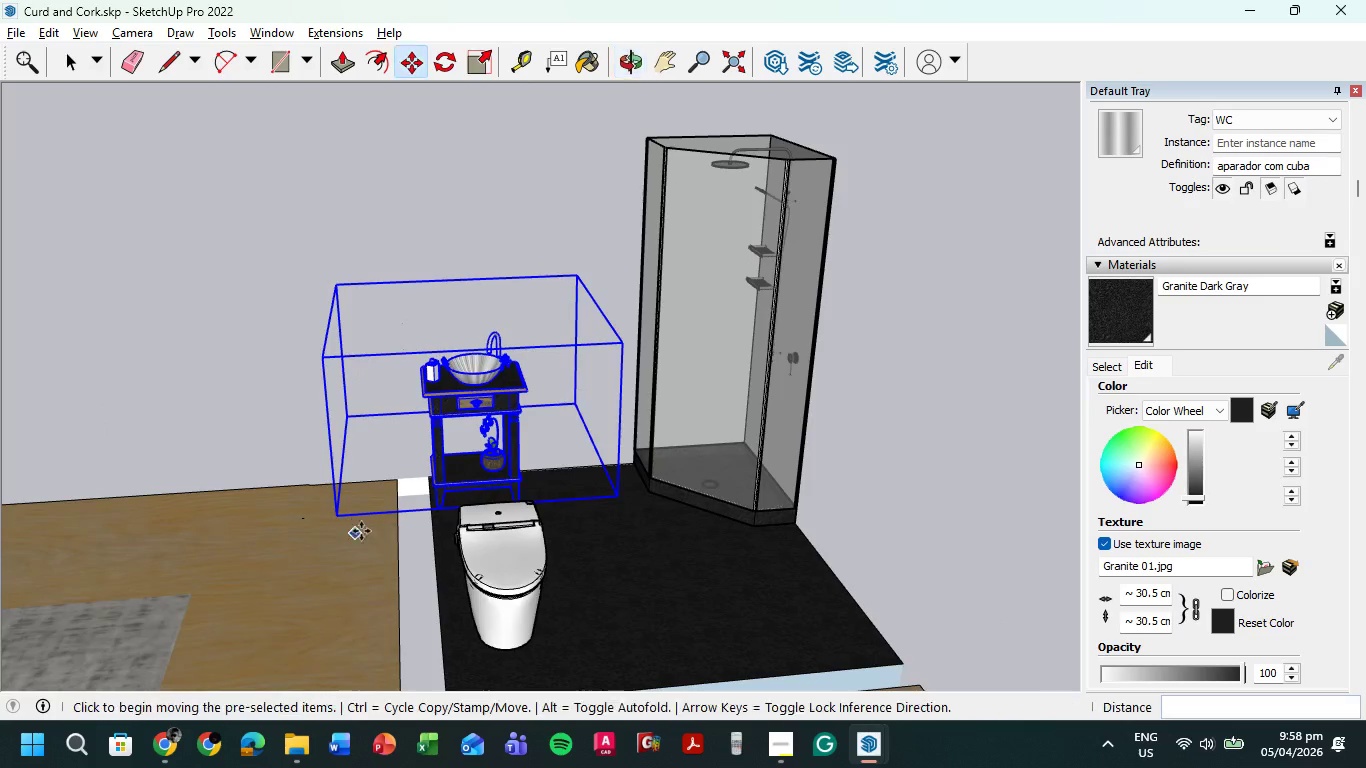 
scroll: coordinate [562, 441], scroll_direction: up, amount: 3.0
 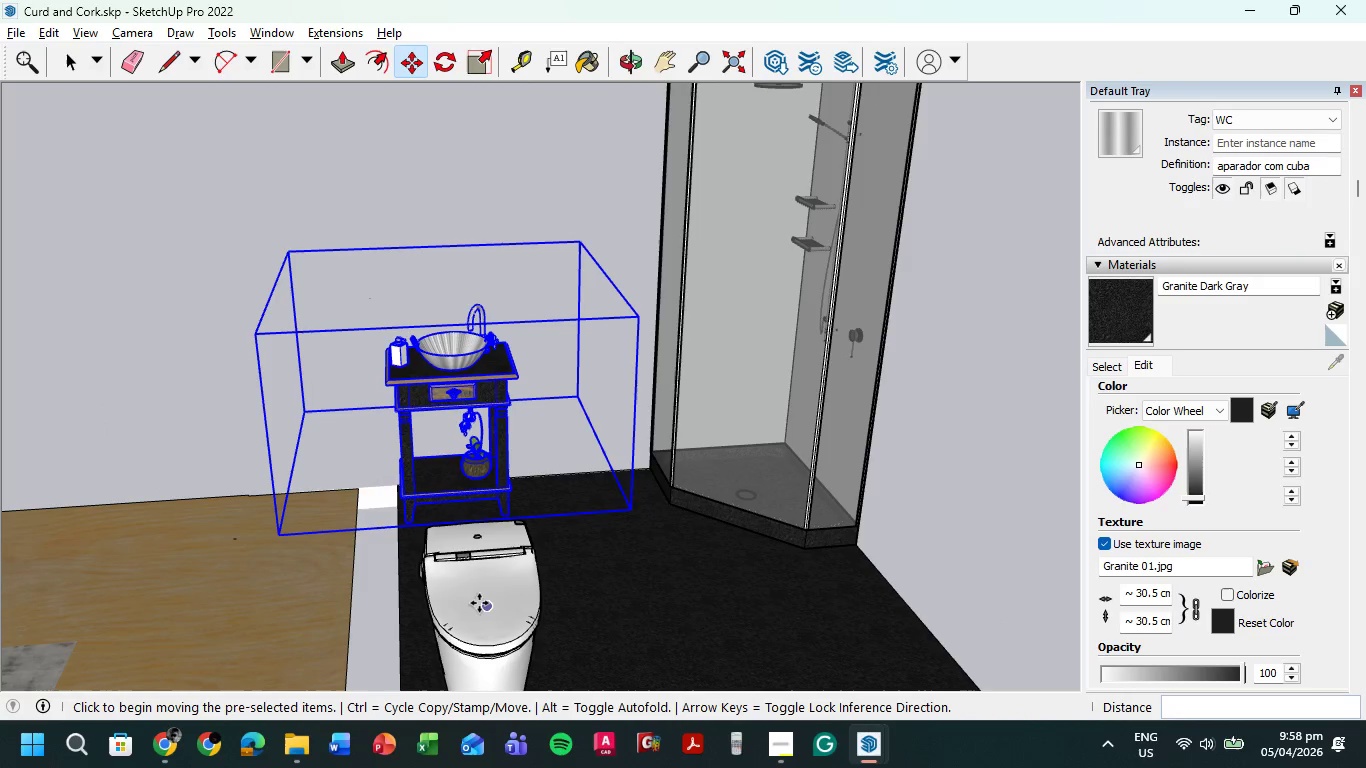 
left_click([479, 603])
 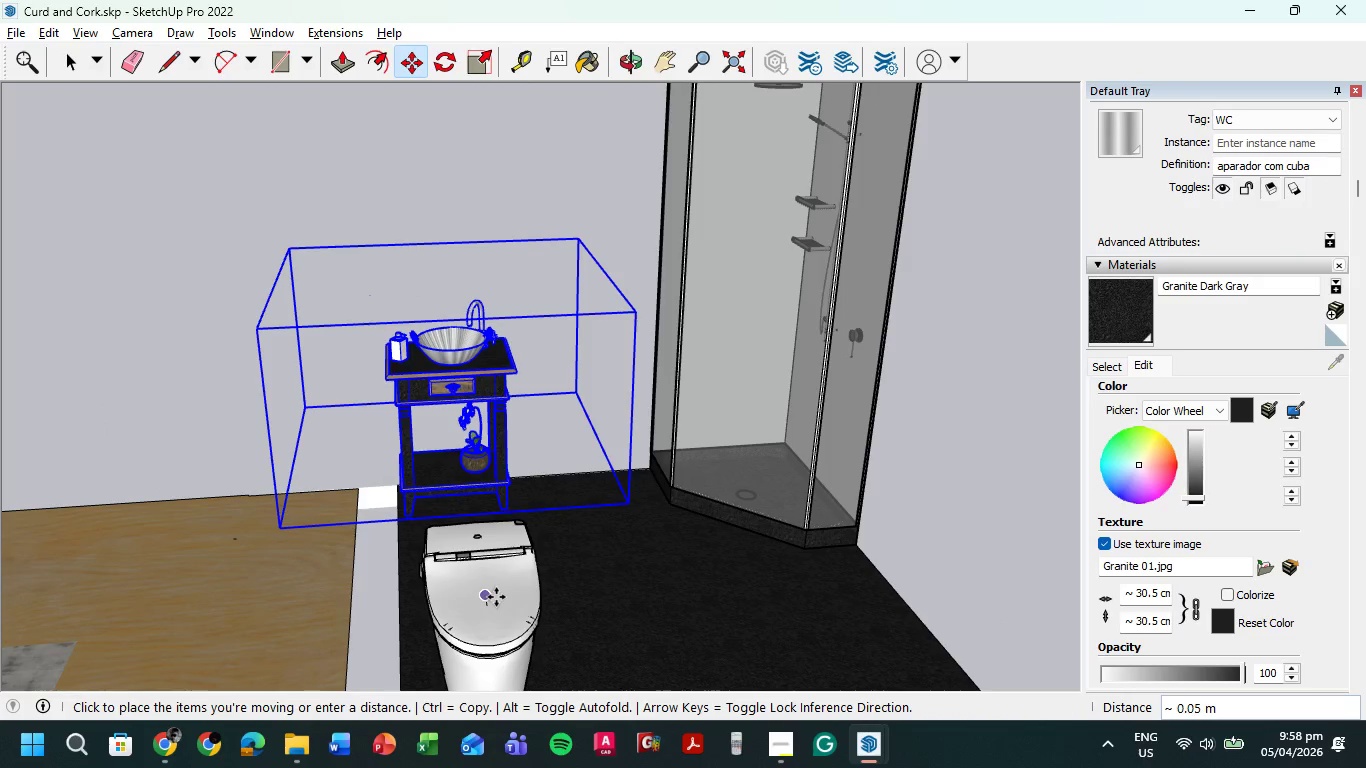 
key(Escape)
 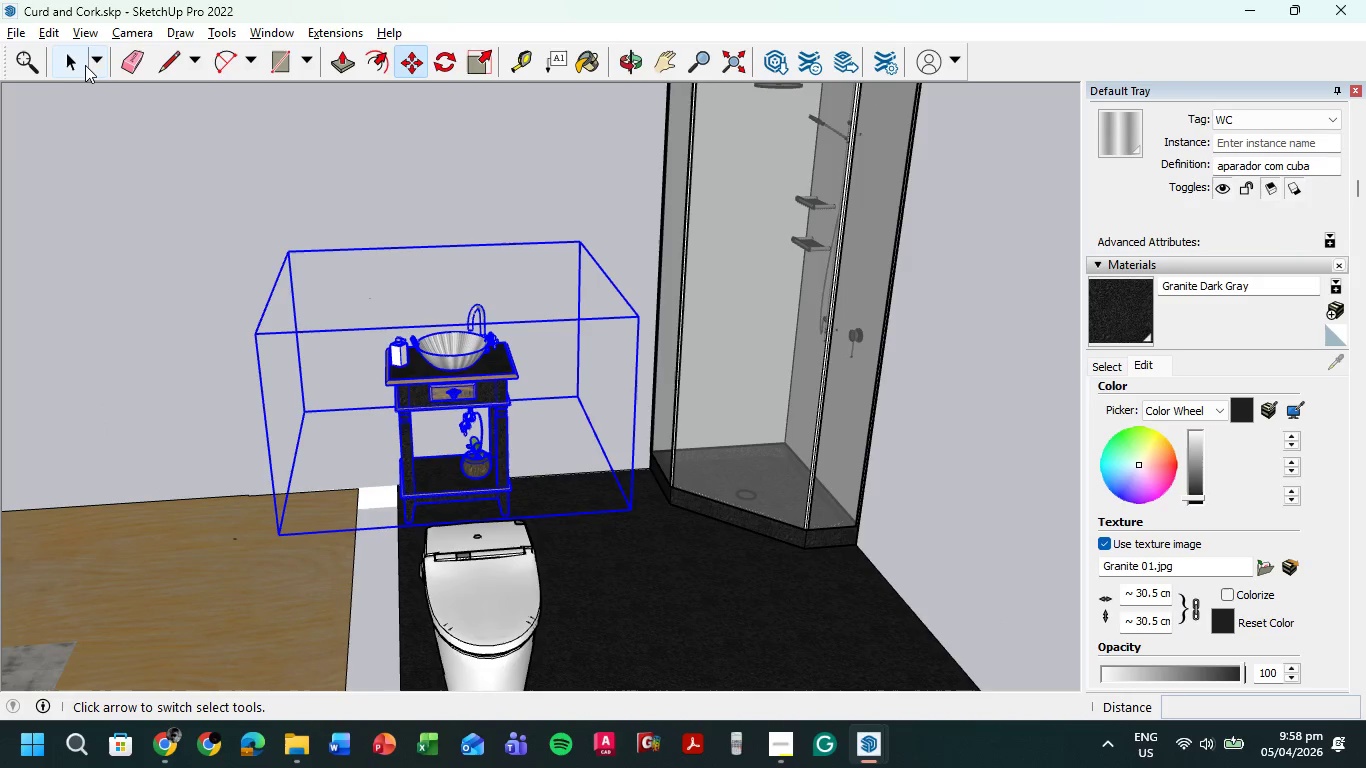 
double_click([180, 228])
 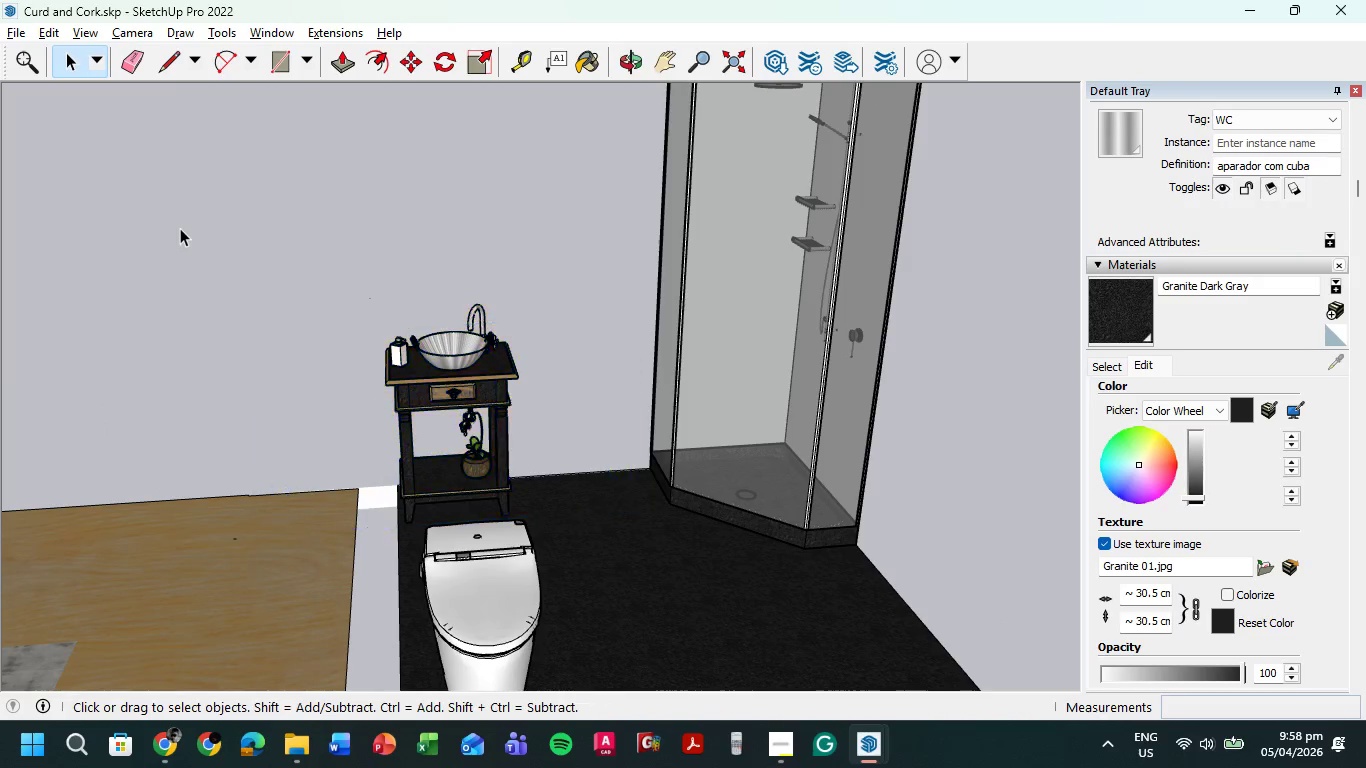 
triple_click([180, 228])
 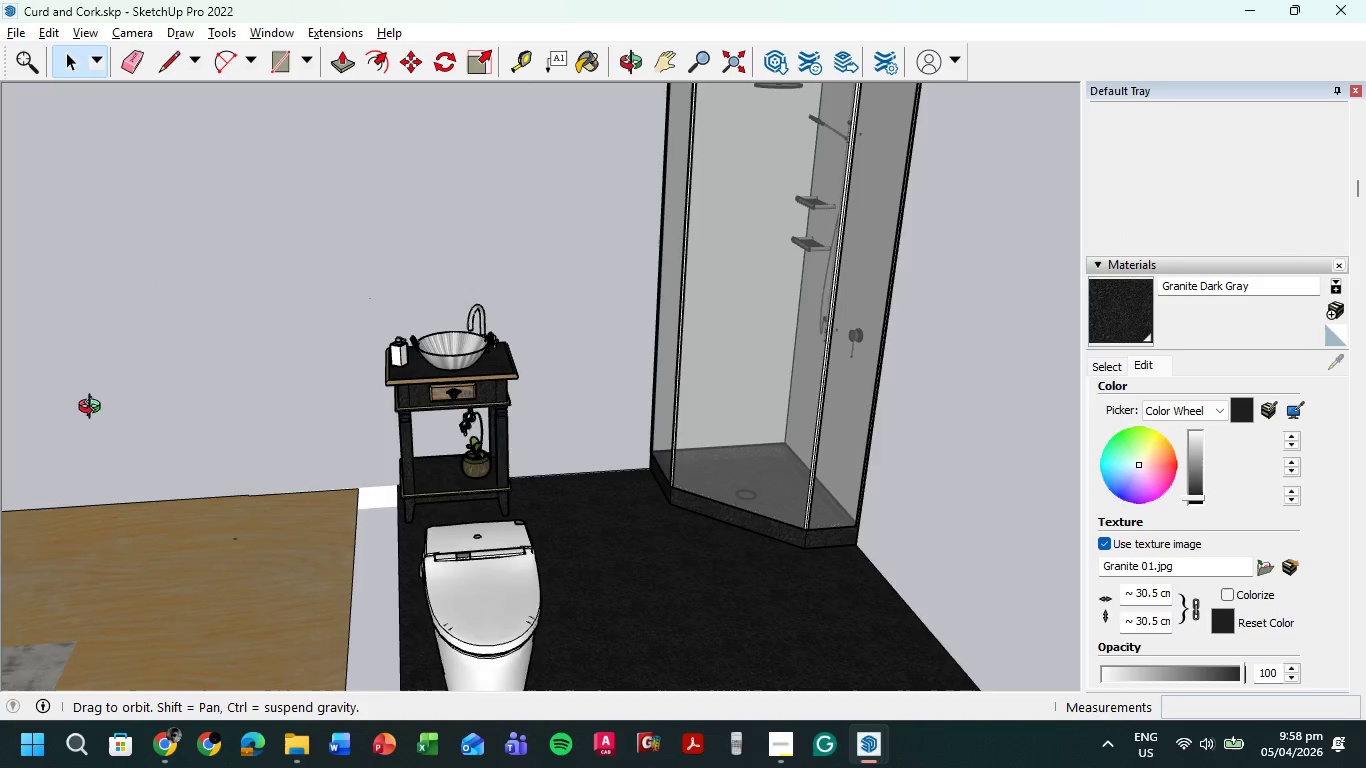 
scroll: coordinate [639, 489], scroll_direction: up, amount: 5.0
 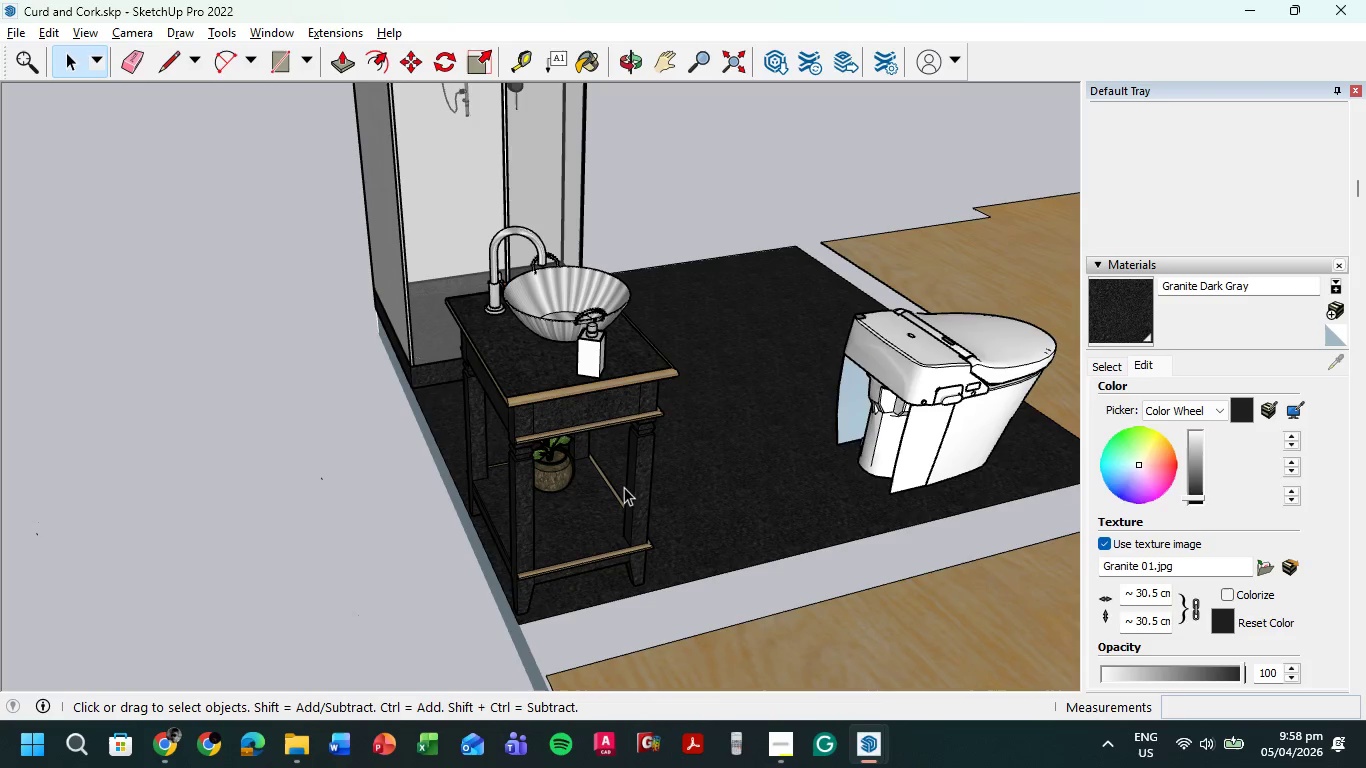 
wait(5.65)
 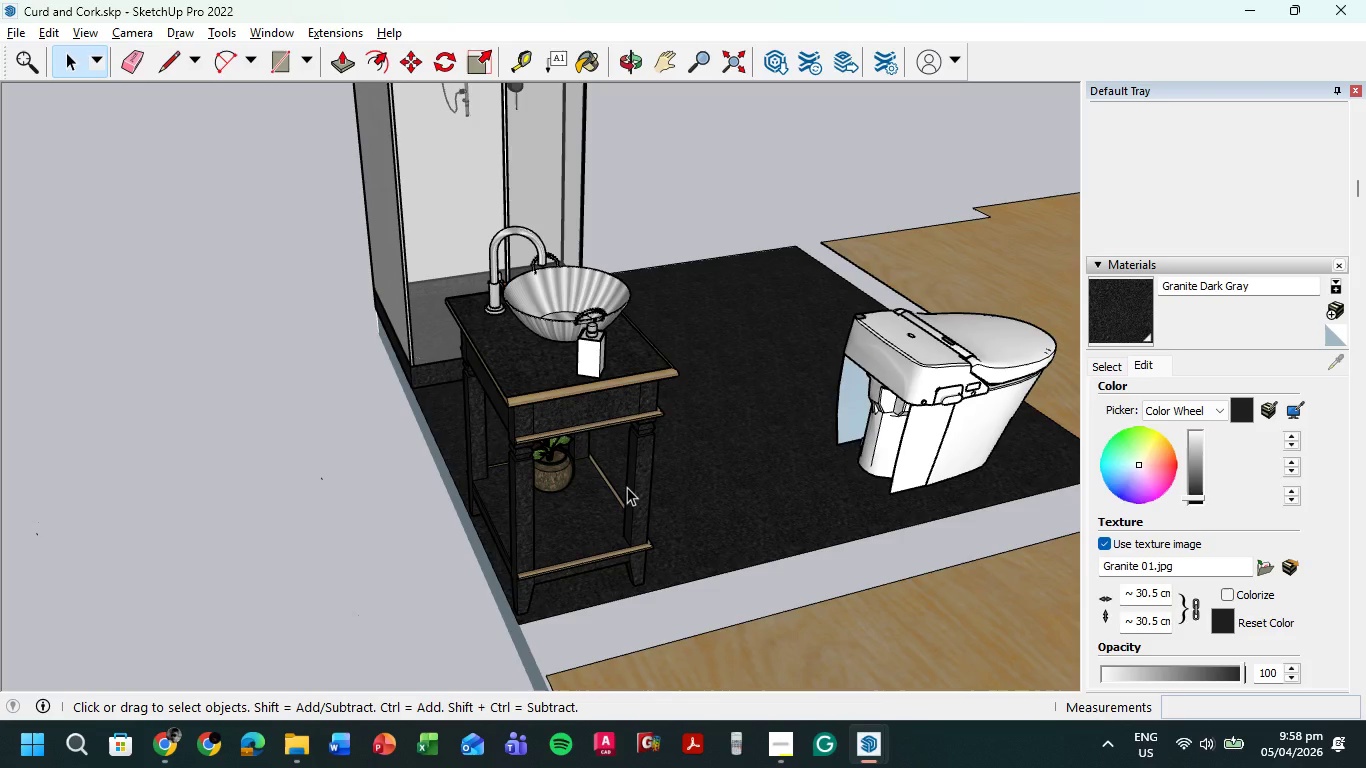 
left_click([528, 570])
 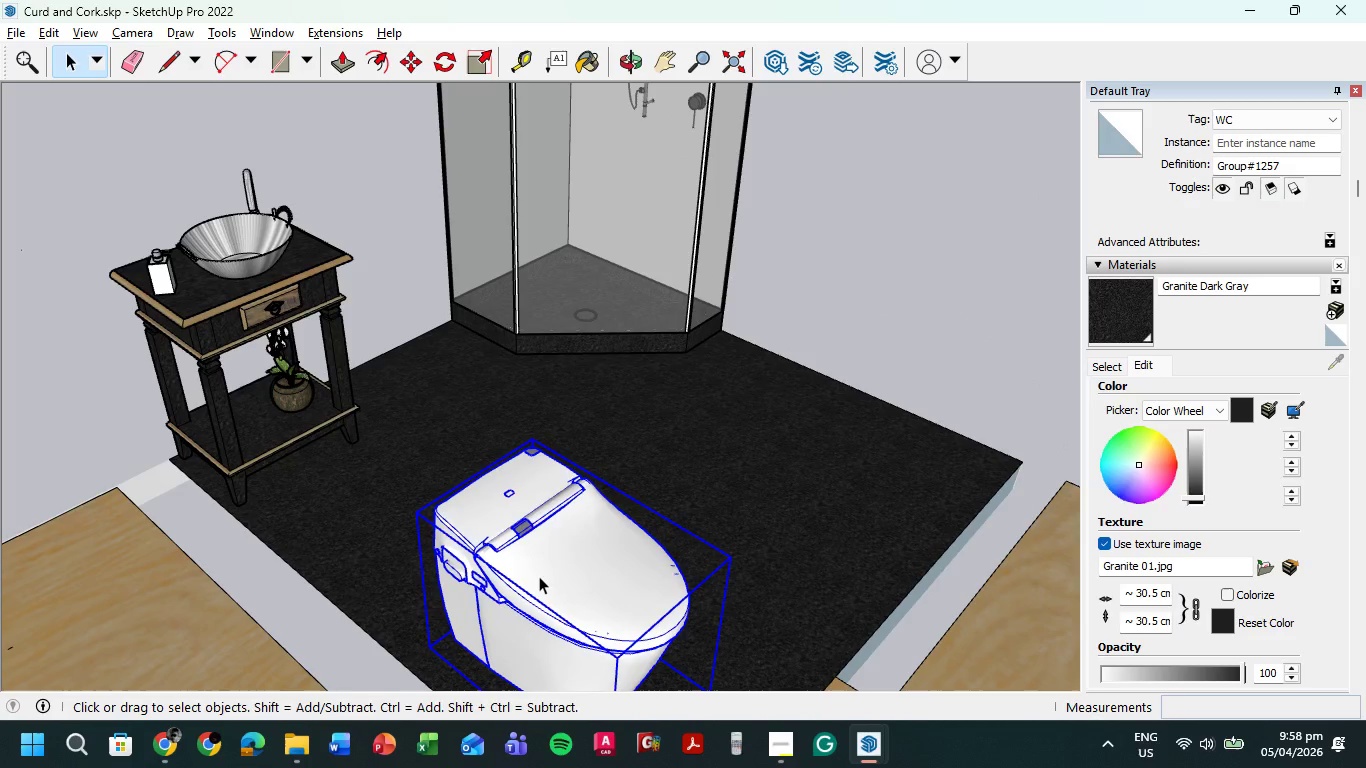 
key(M)
 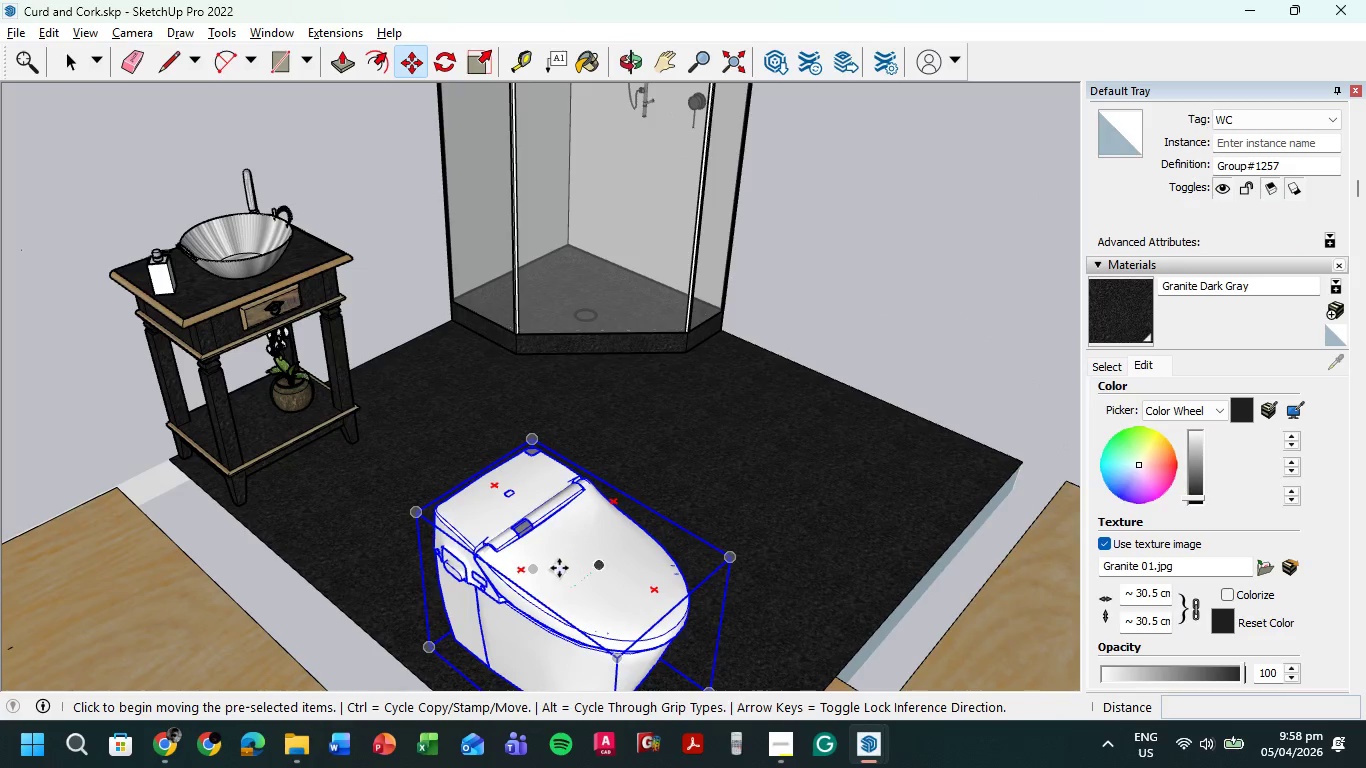 
left_click([559, 568])
 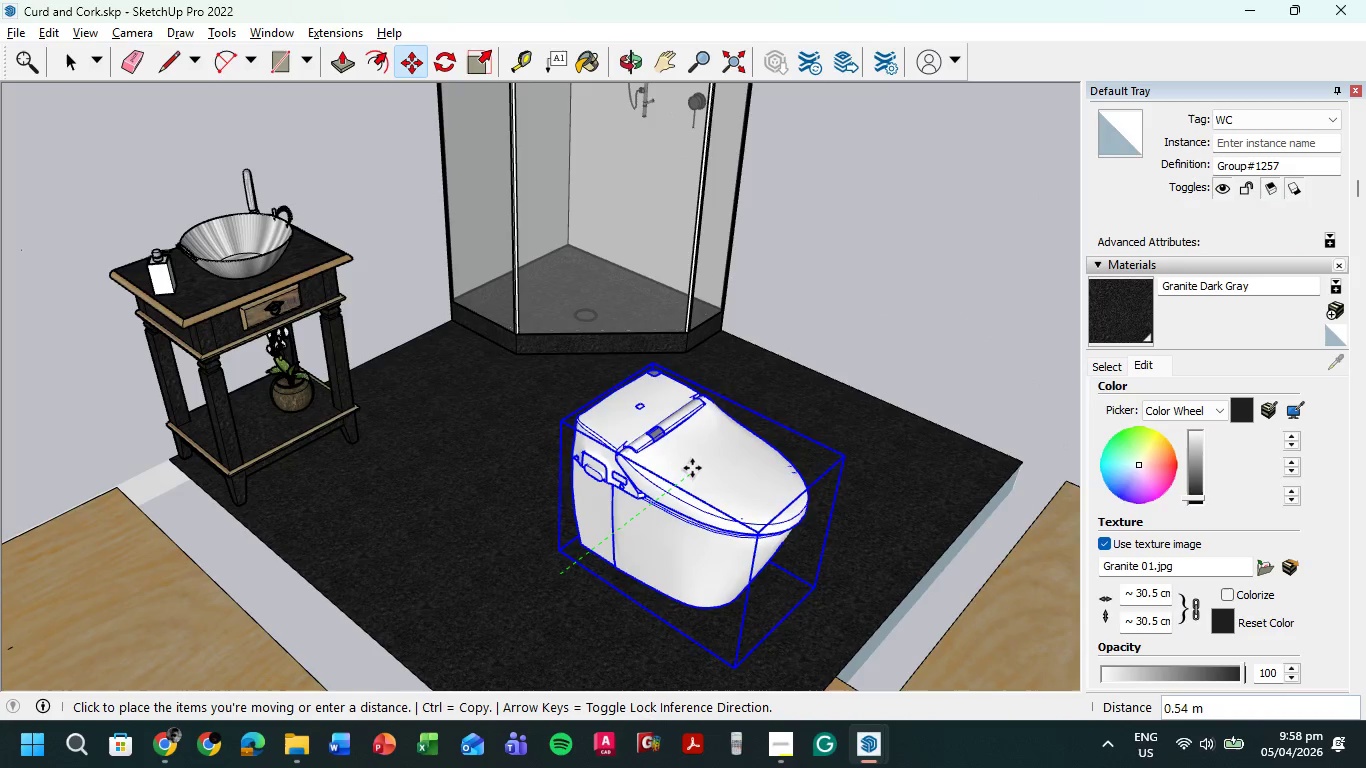 
left_click([692, 467])
 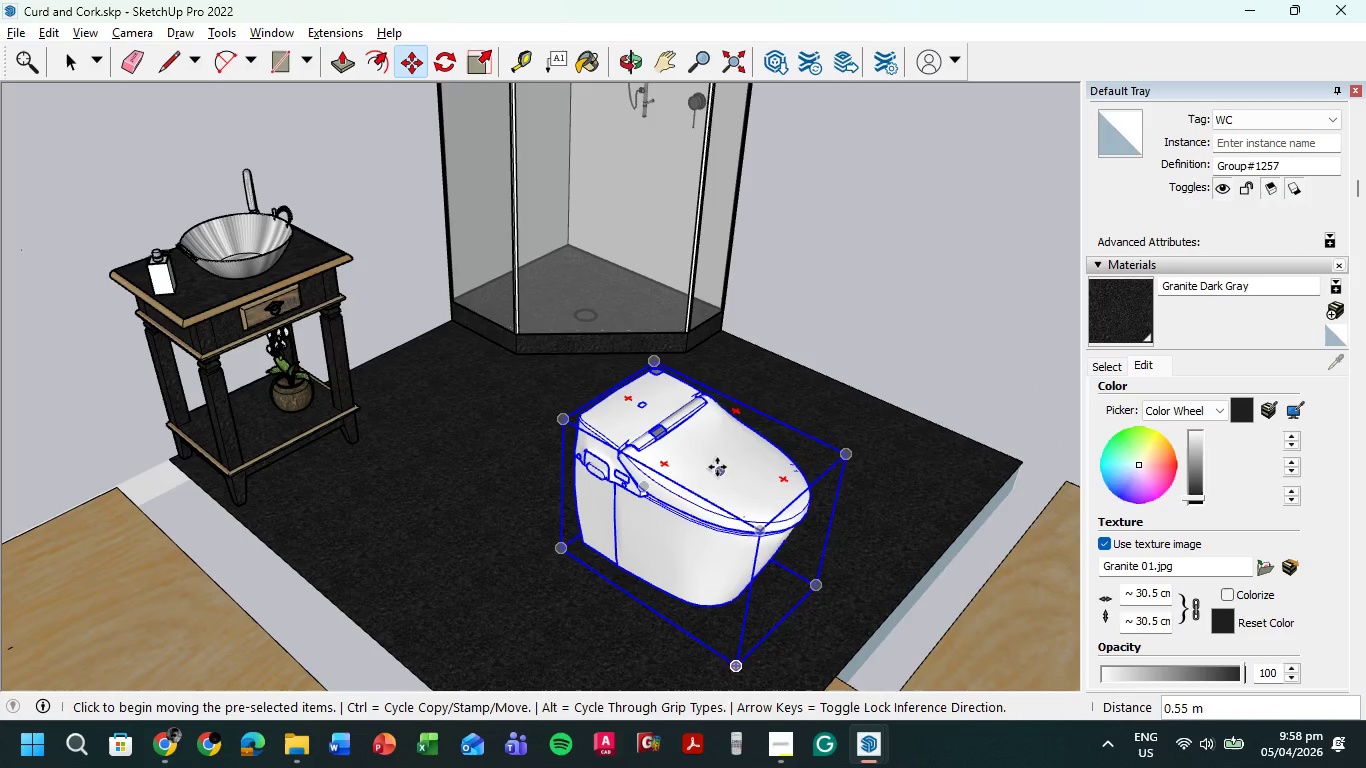 
left_click_drag(start_coordinate=[717, 467], to_coordinate=[697, 467])
 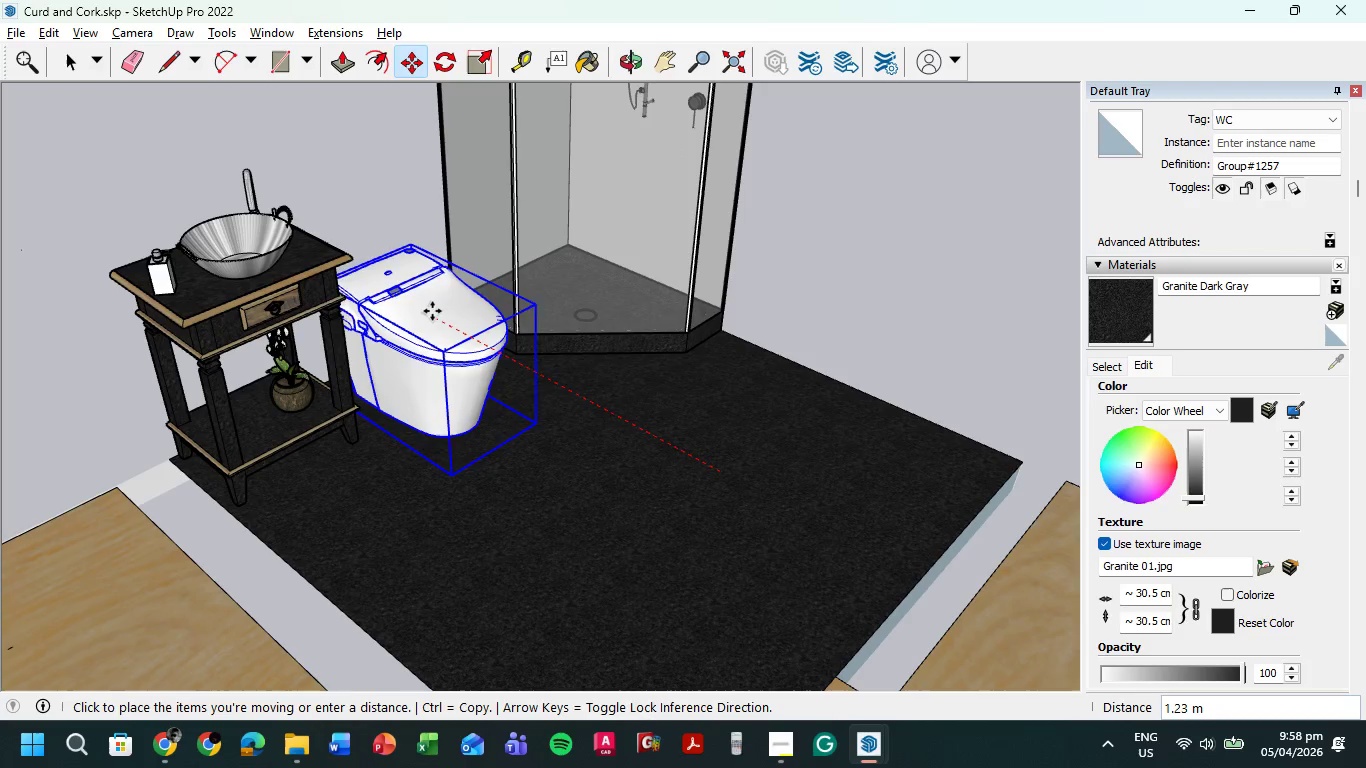 
left_click([431, 314])
 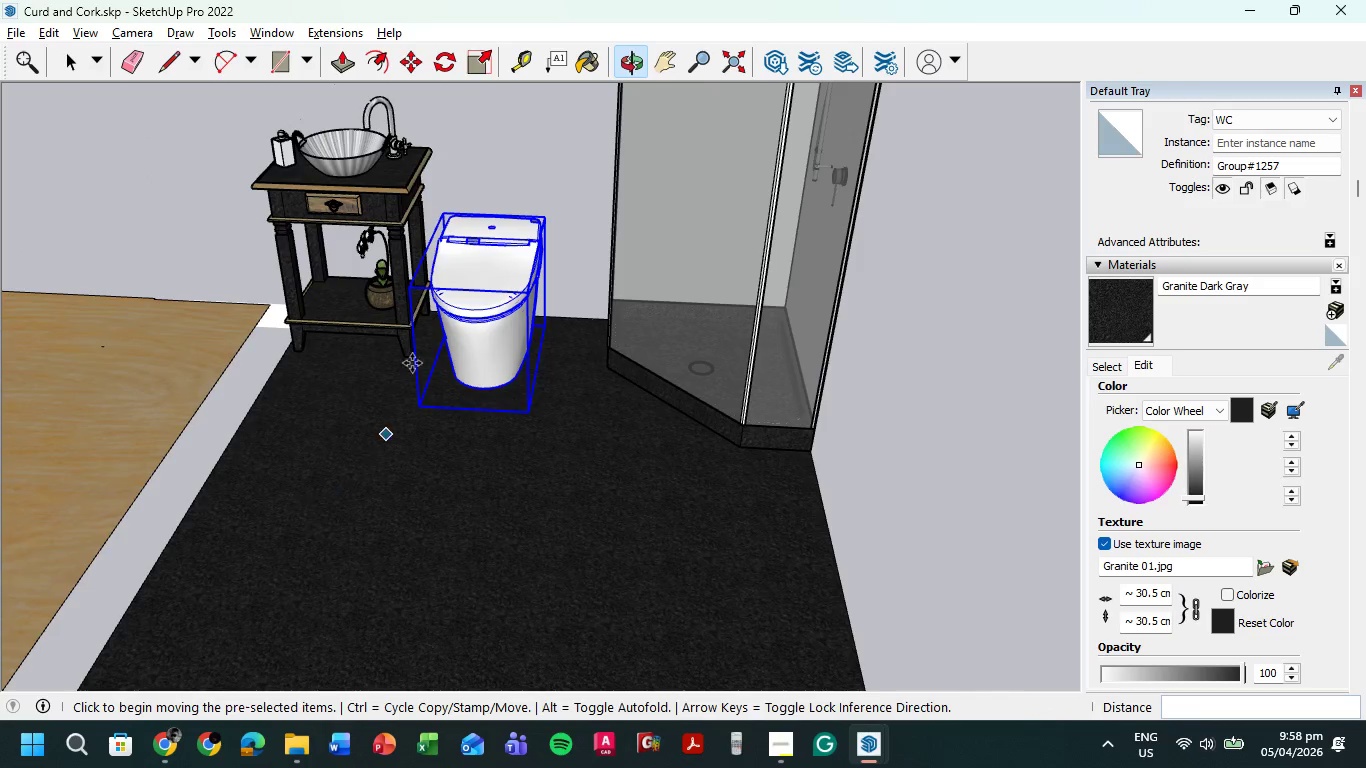 
scroll: coordinate [466, 215], scroll_direction: up, amount: 5.0
 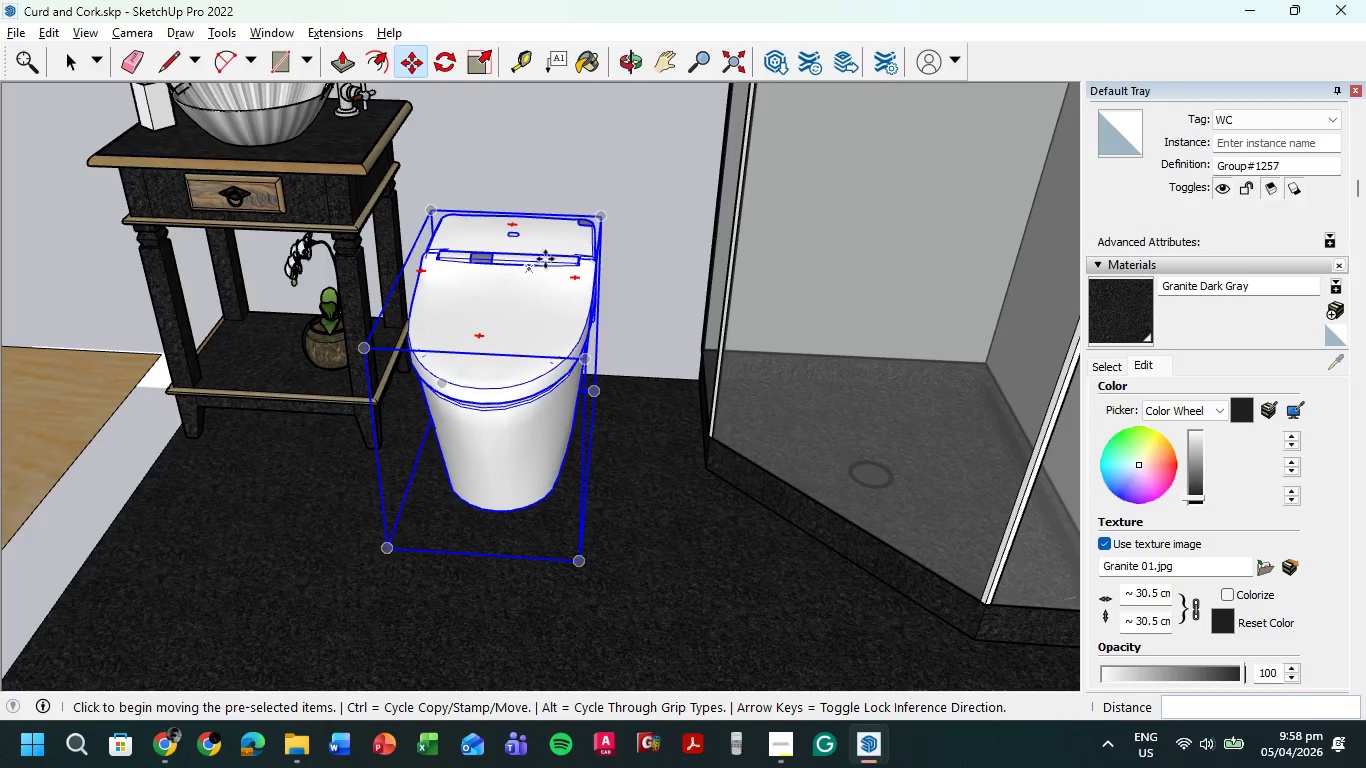 
hold_key(key=ShiftLeft, duration=0.38)
 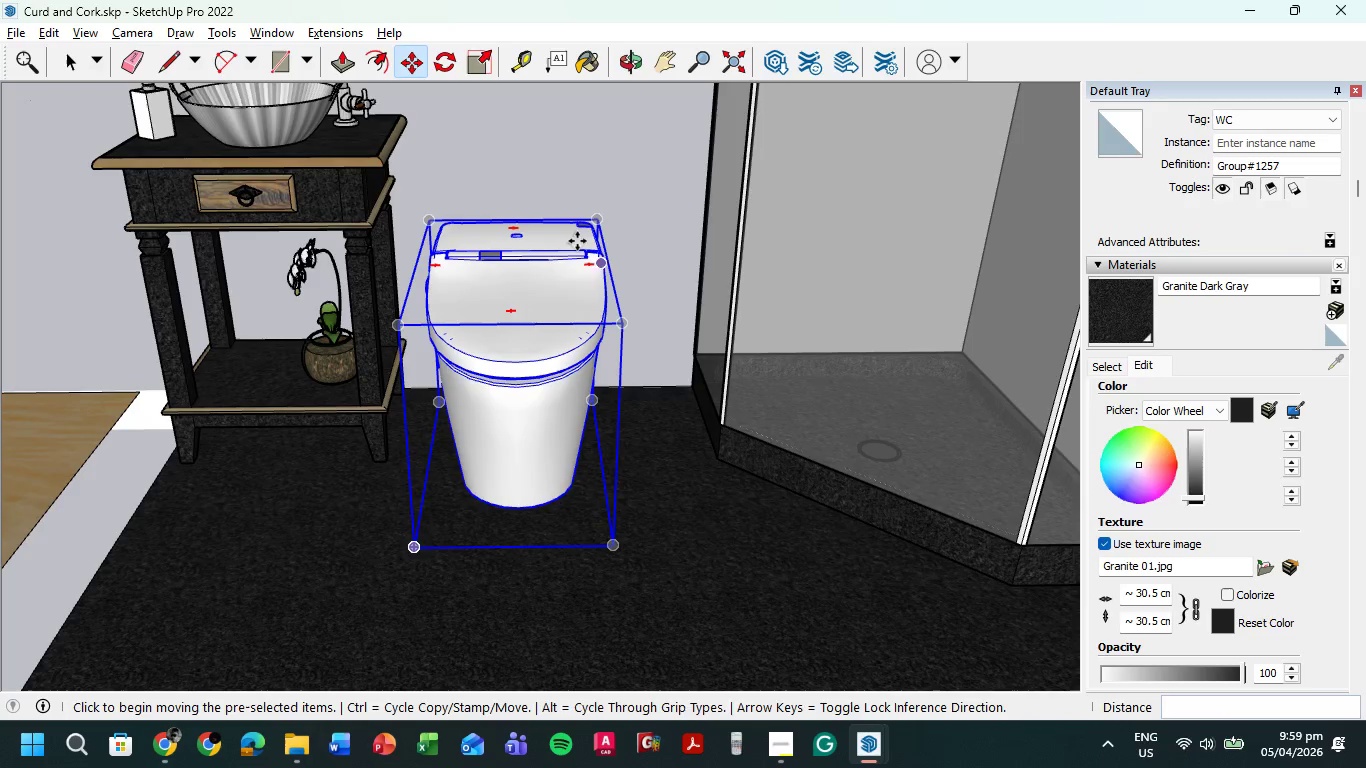 
key(Shift+ShiftLeft)
 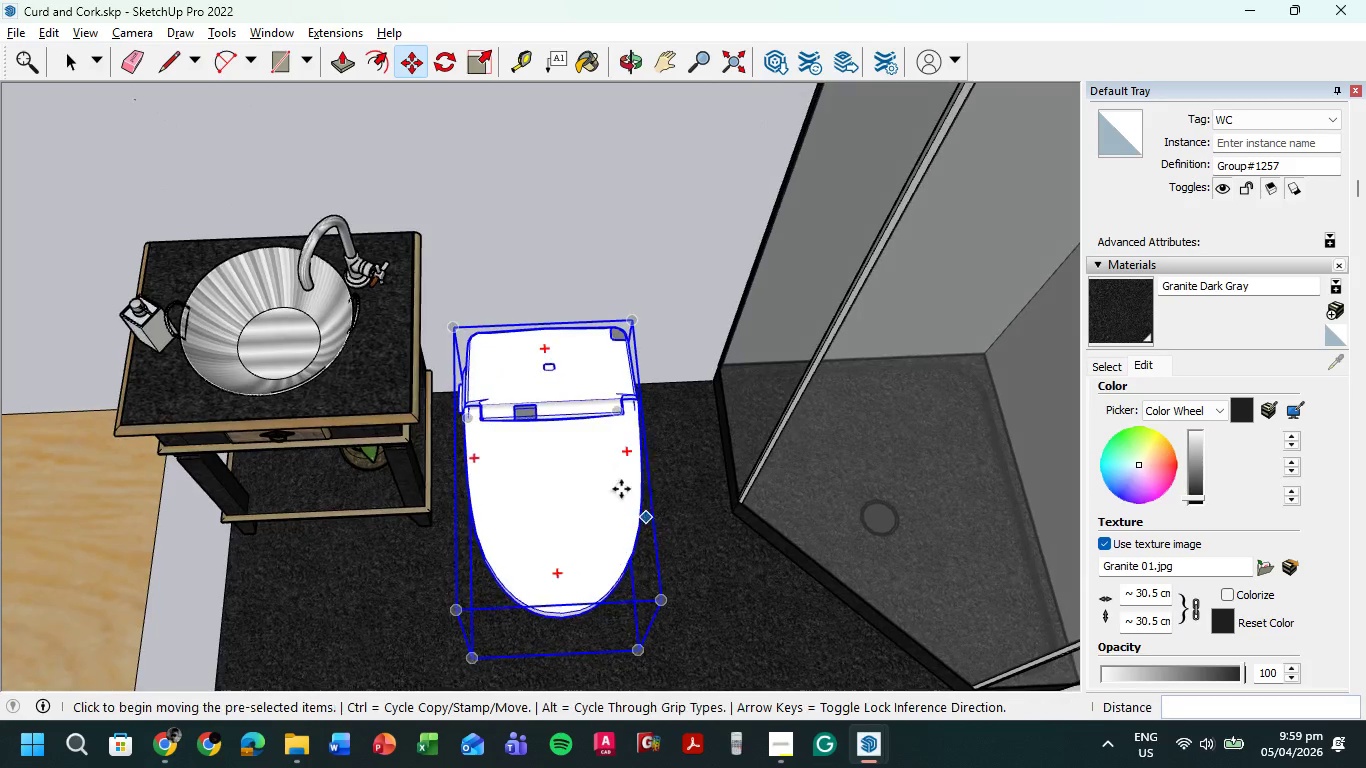 
left_click([538, 445])
 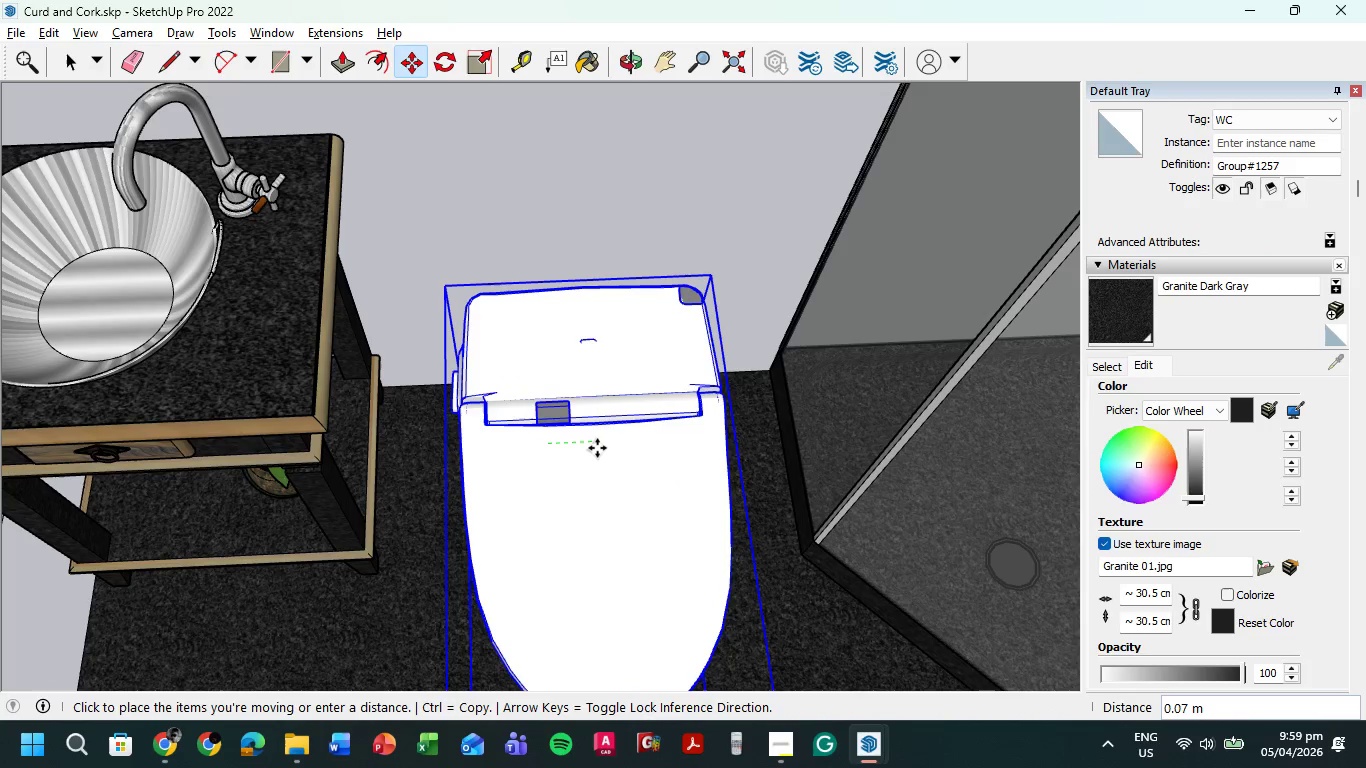 
scroll: coordinate [562, 408], scroll_direction: up, amount: 4.0
 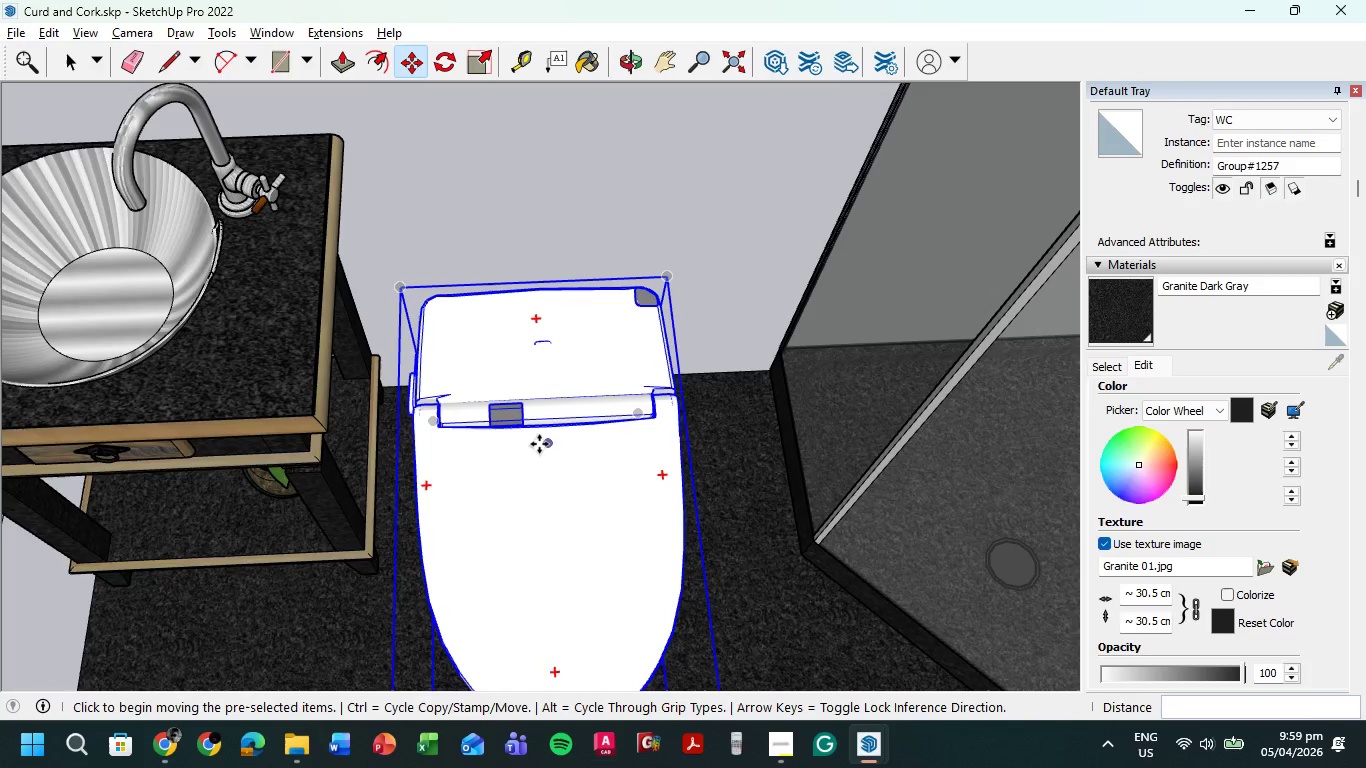 
left_click([597, 448])
 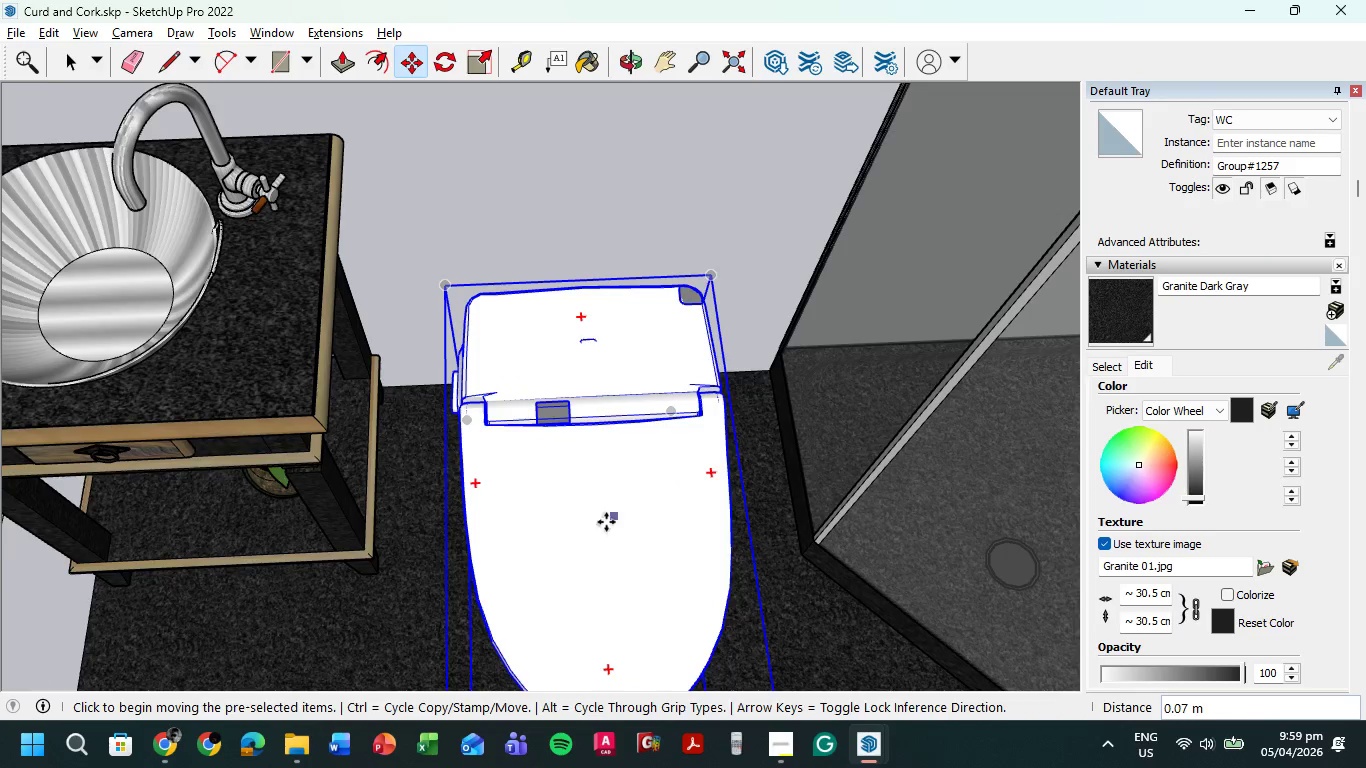 
scroll: coordinate [606, 522], scroll_direction: up, amount: 1.0
 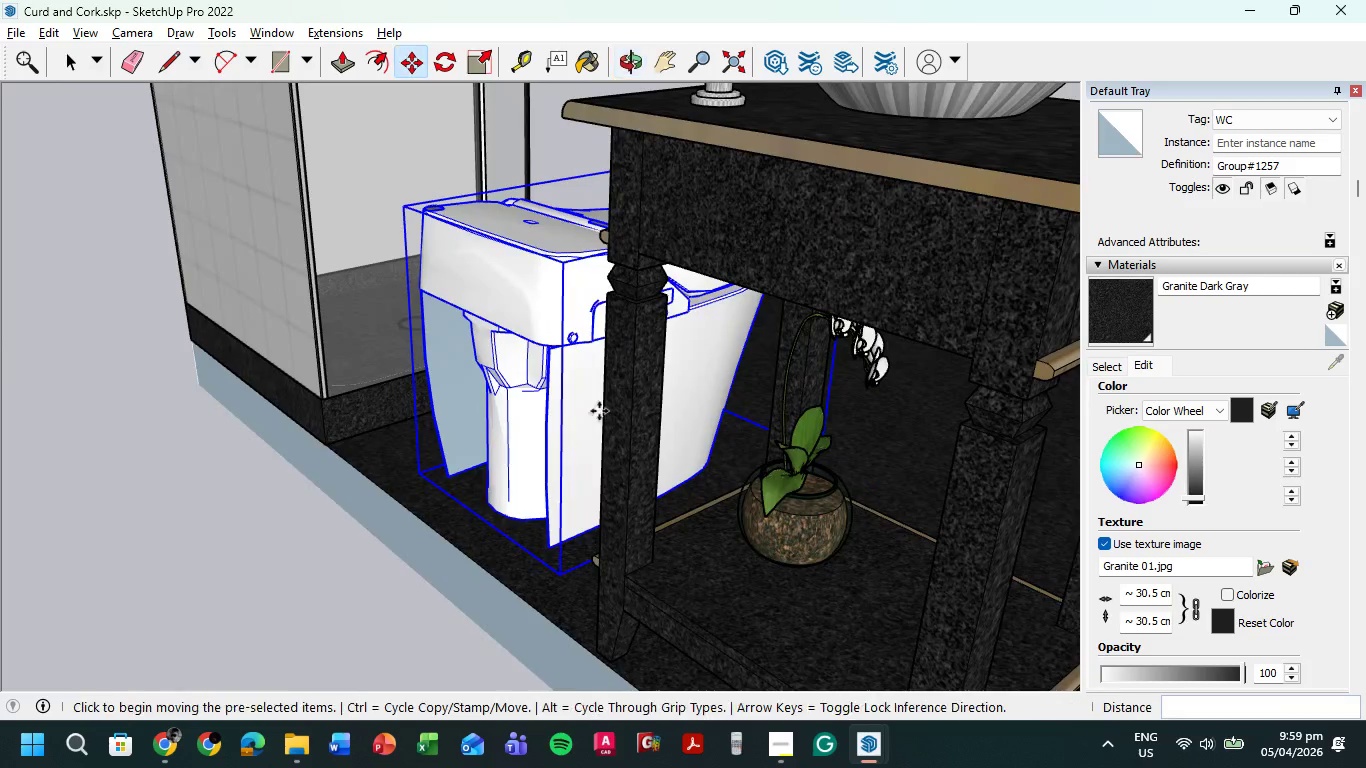 
left_click([505, 297])
 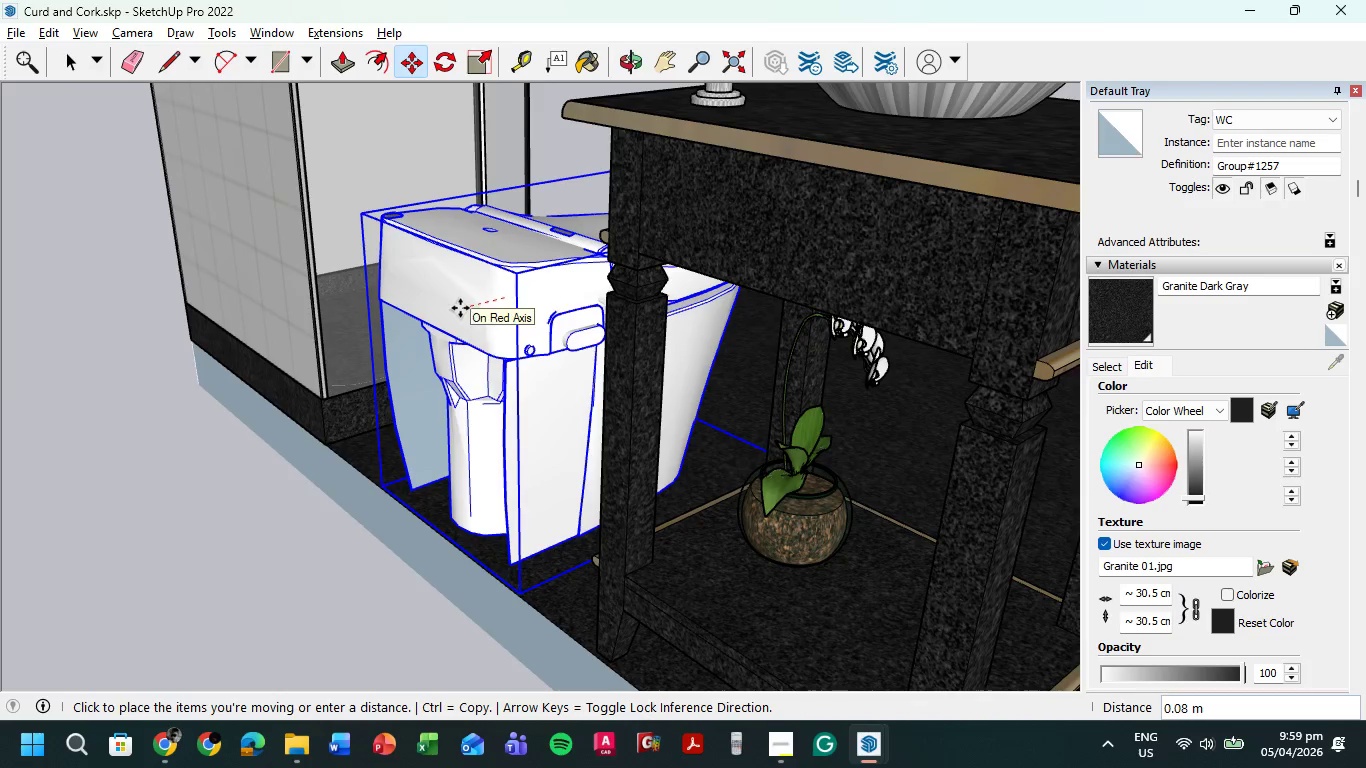 
left_click([460, 308])
 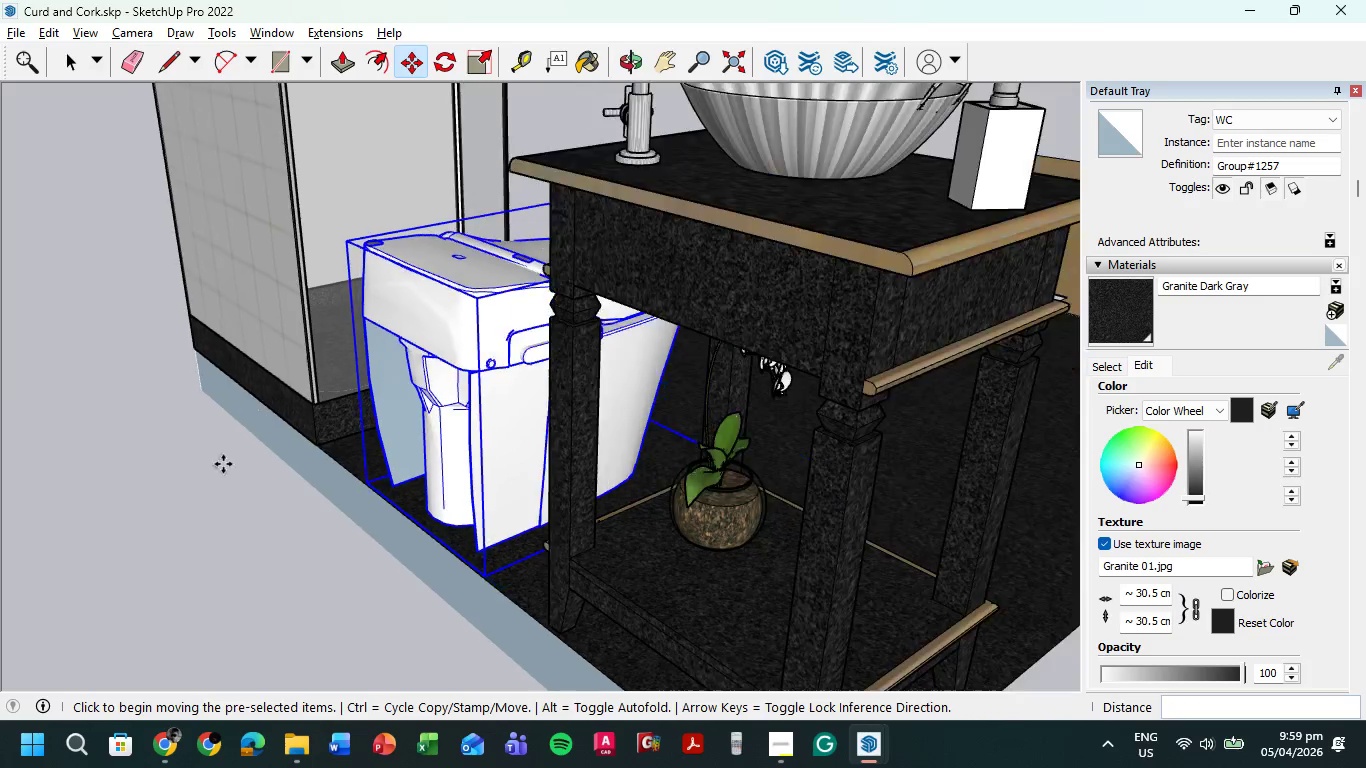 
scroll: coordinate [202, 502], scroll_direction: down, amount: 9.0
 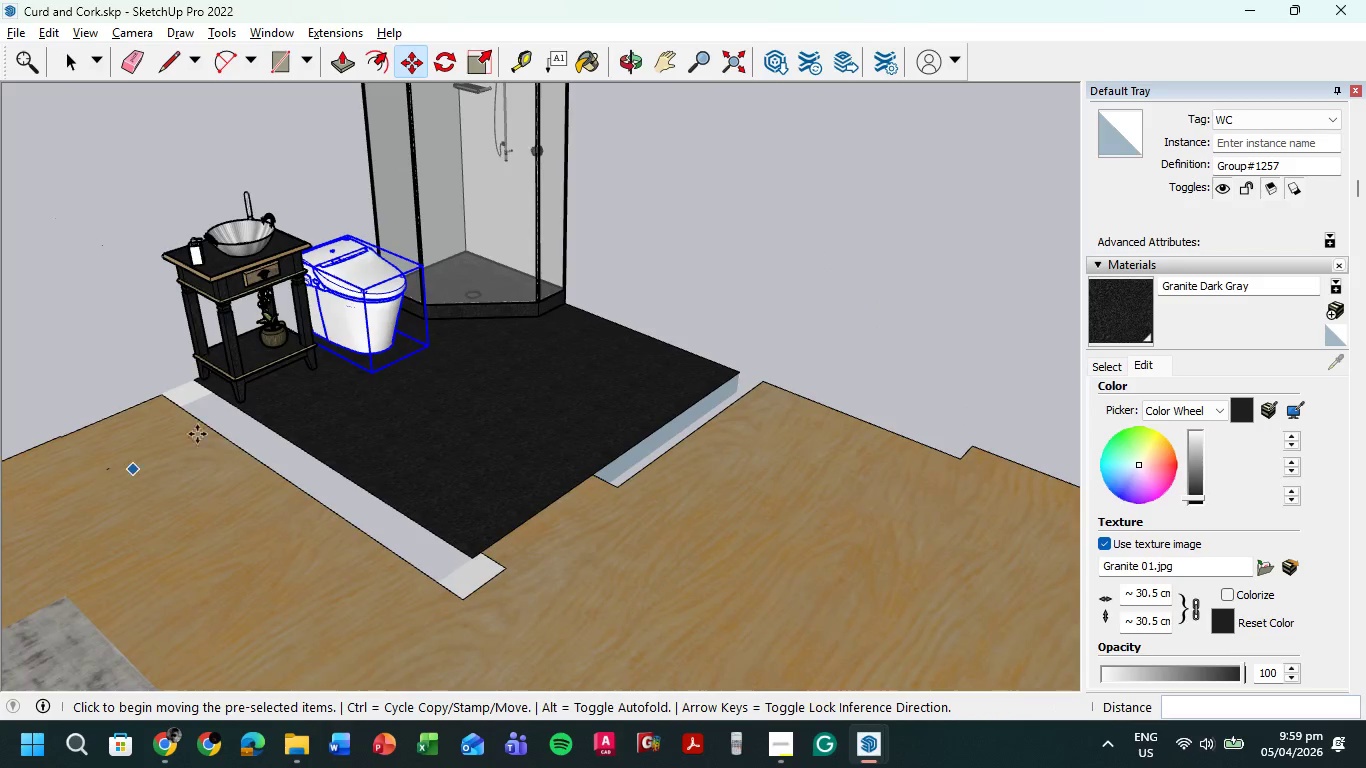 
hold_key(key=ShiftLeft, duration=0.38)
 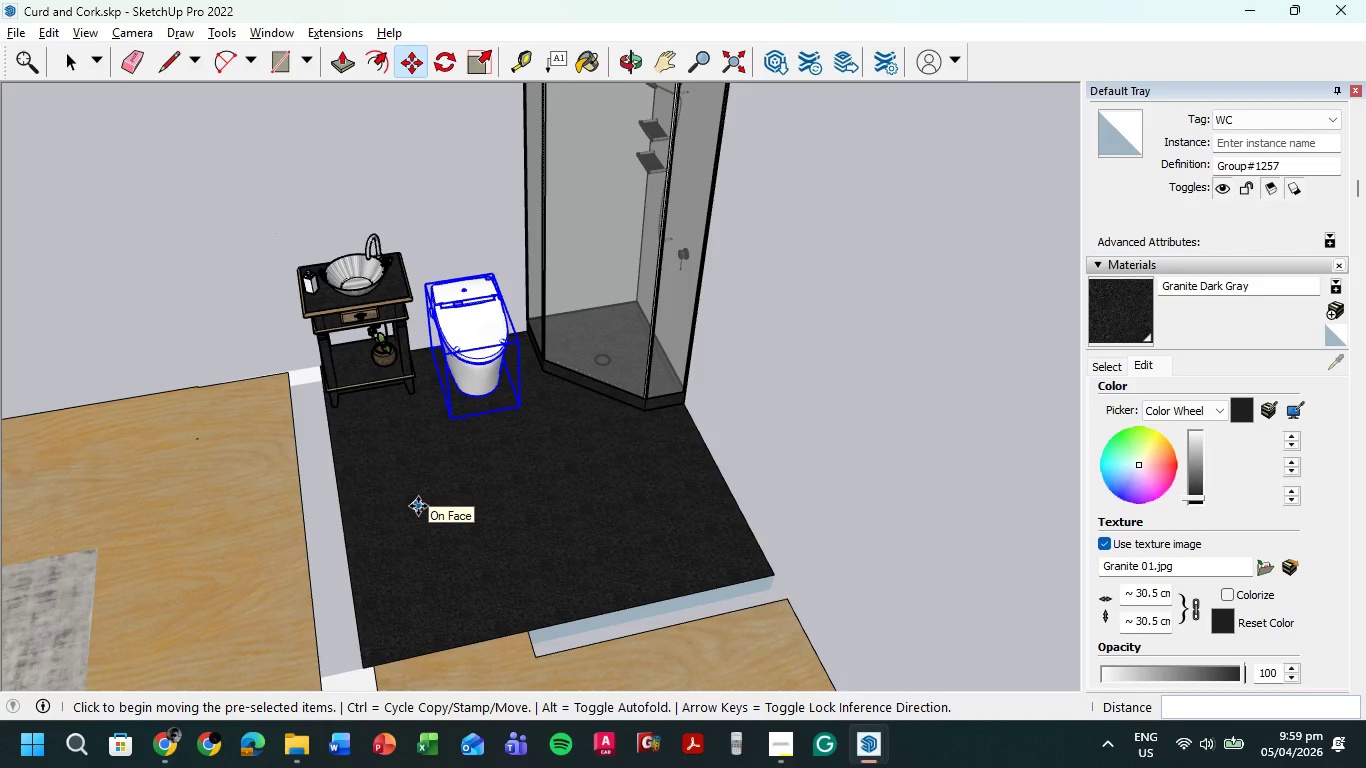 
scroll: coordinate [421, 261], scroll_direction: up, amount: 9.0
 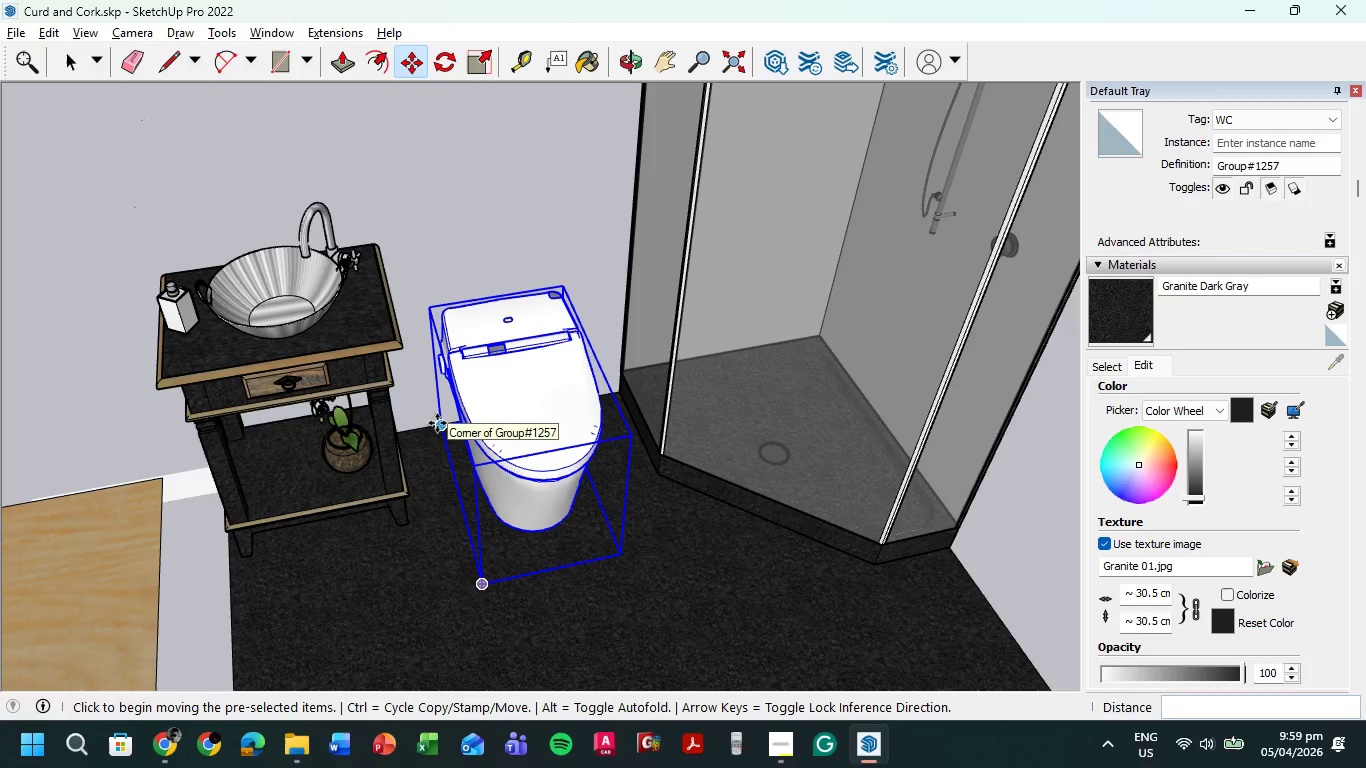 
wait(7.83)
 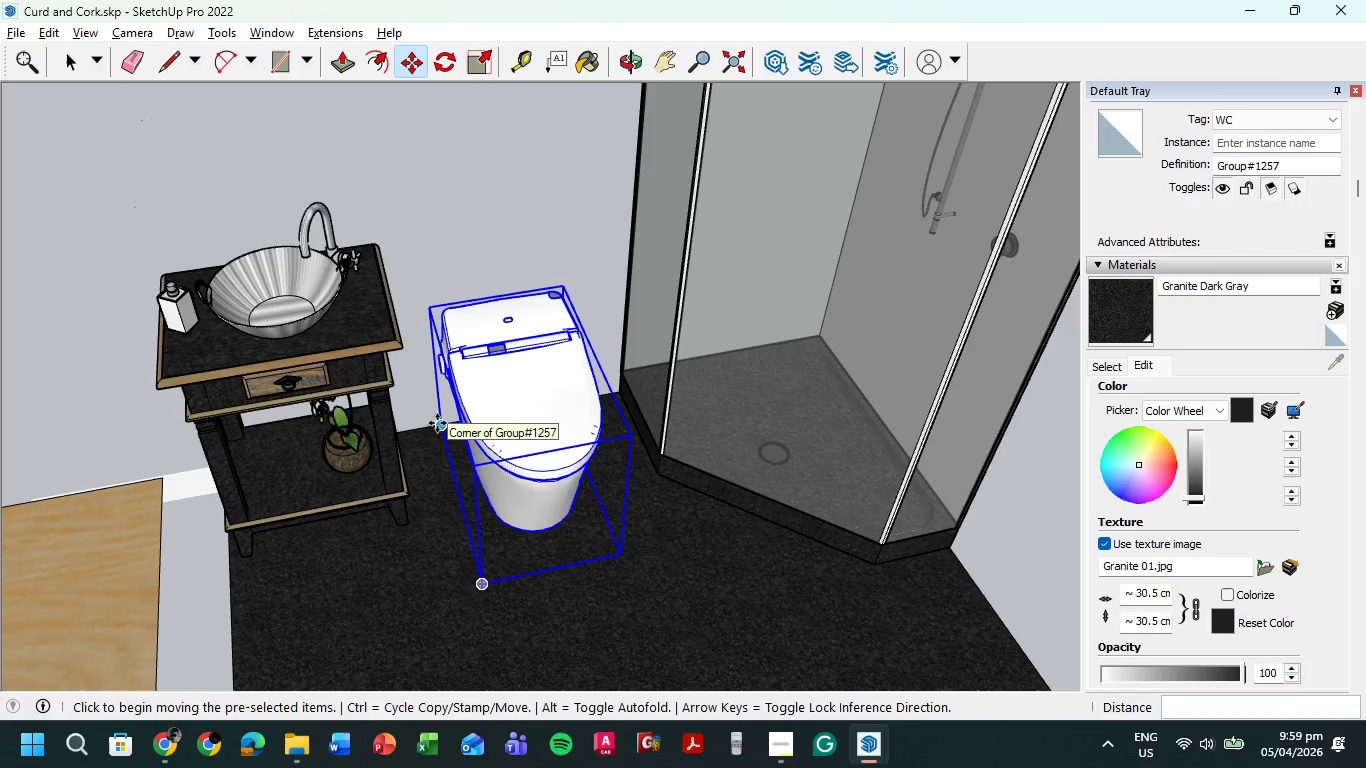 
scroll: coordinate [601, 404], scroll_direction: down, amount: 11.0
 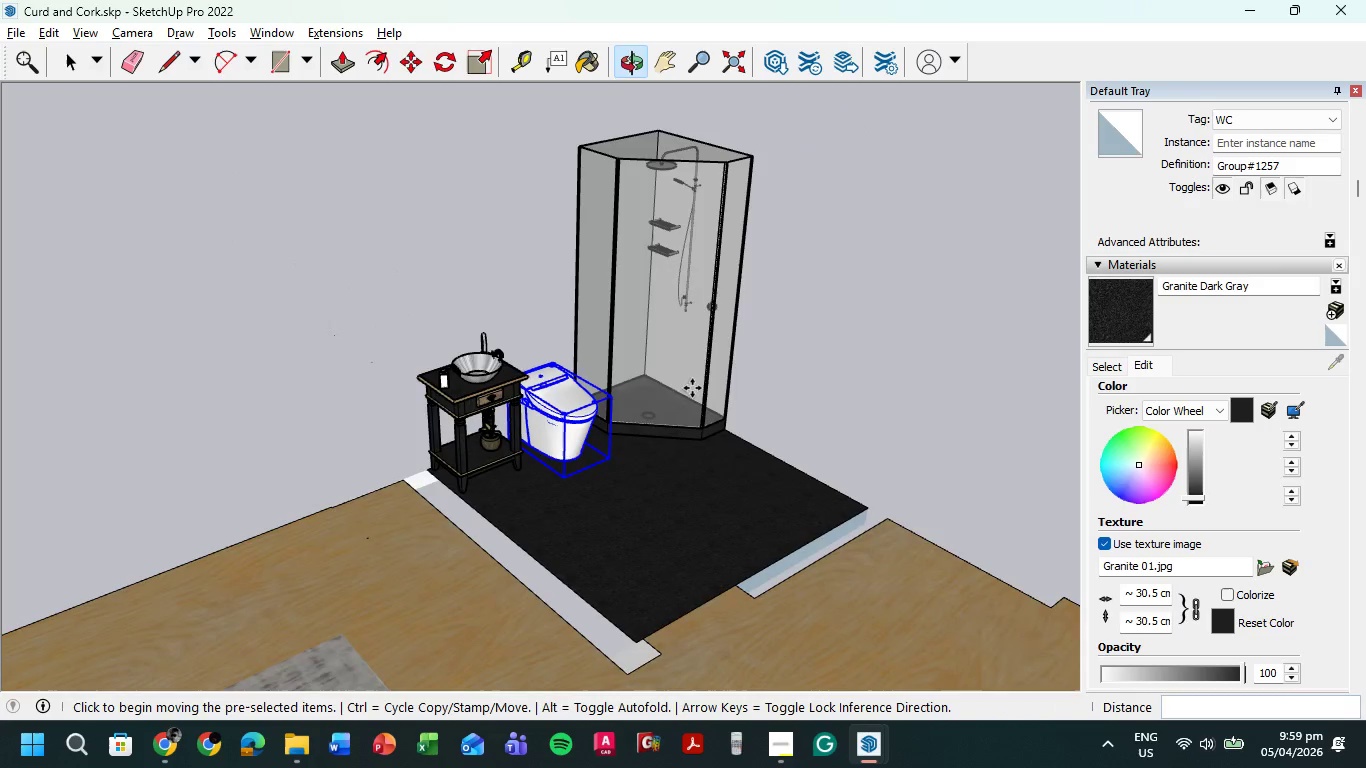 
scroll: coordinate [430, 262], scroll_direction: up, amount: 9.0
 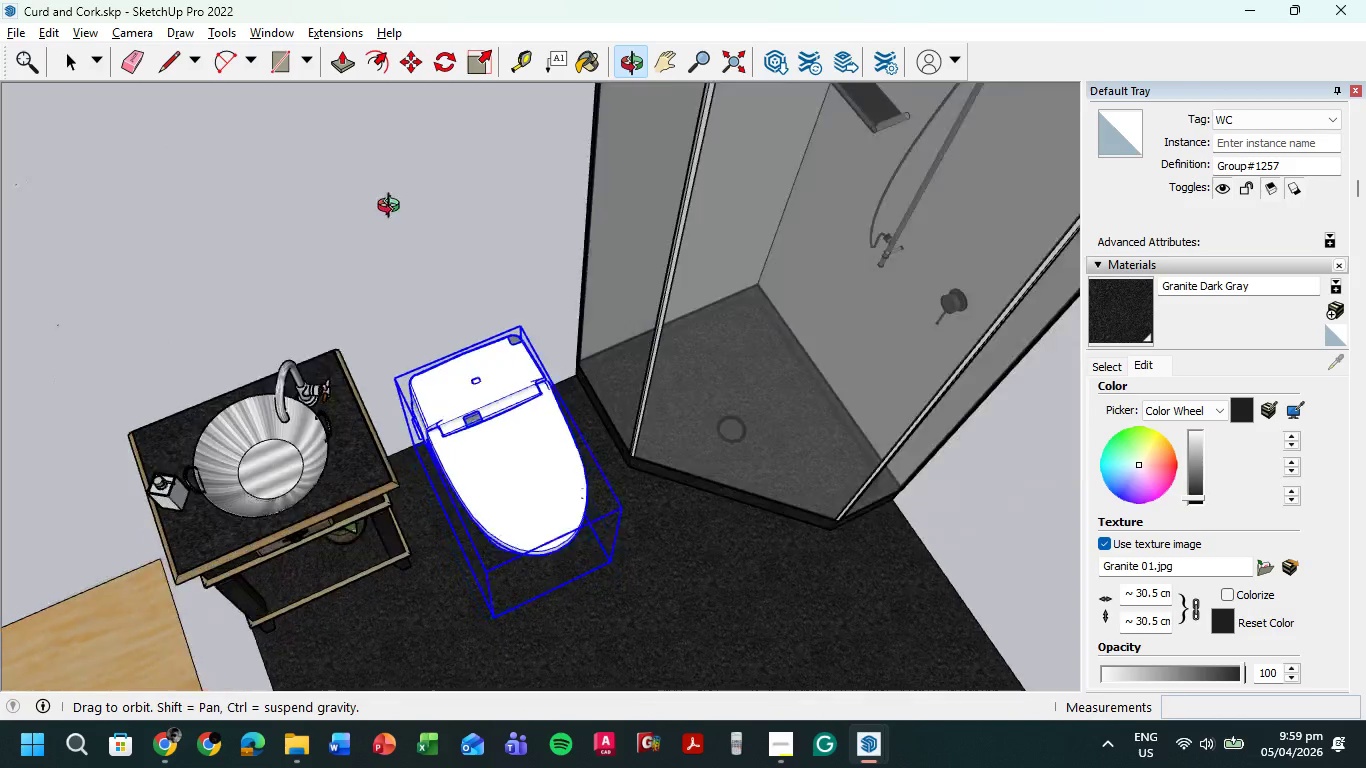 
scroll: coordinate [474, 333], scroll_direction: down, amount: 9.0
 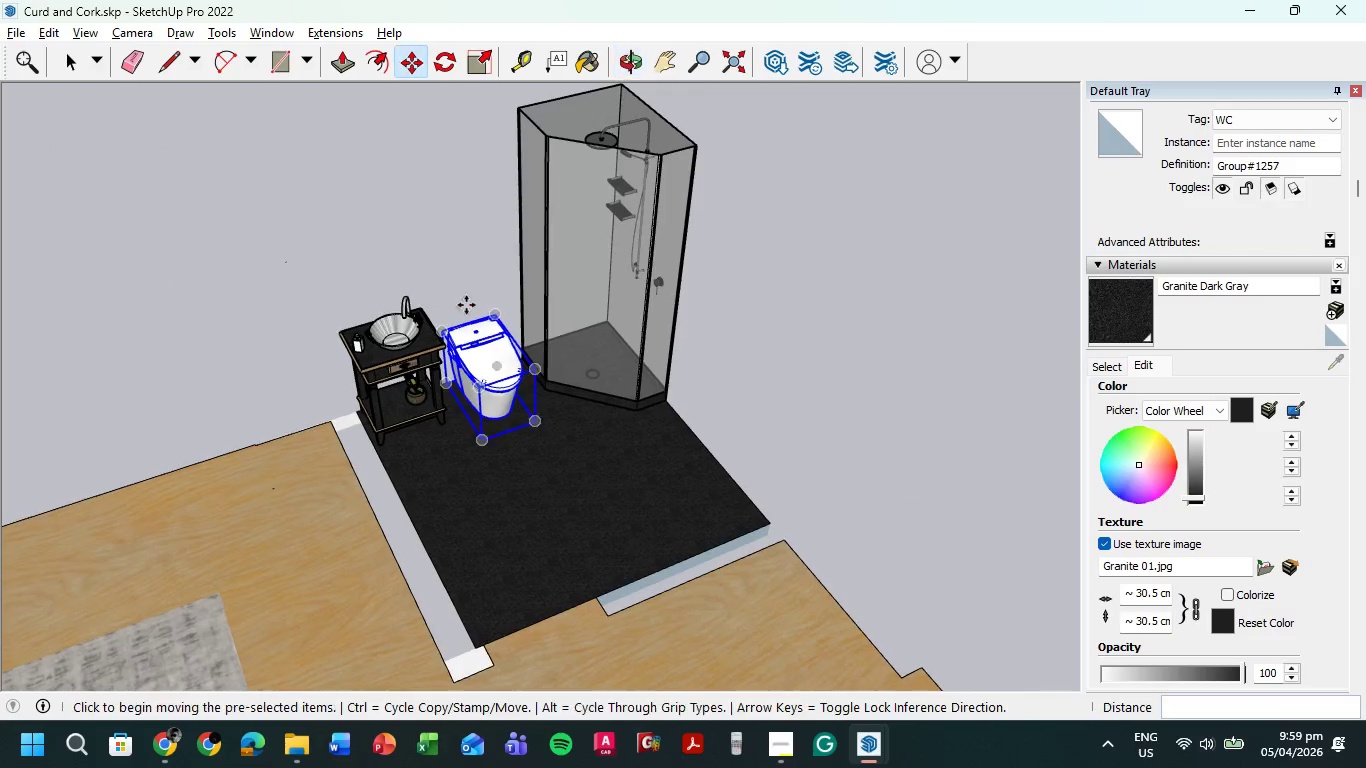 
scroll: coordinate [567, 592], scroll_direction: up, amount: 20.0
 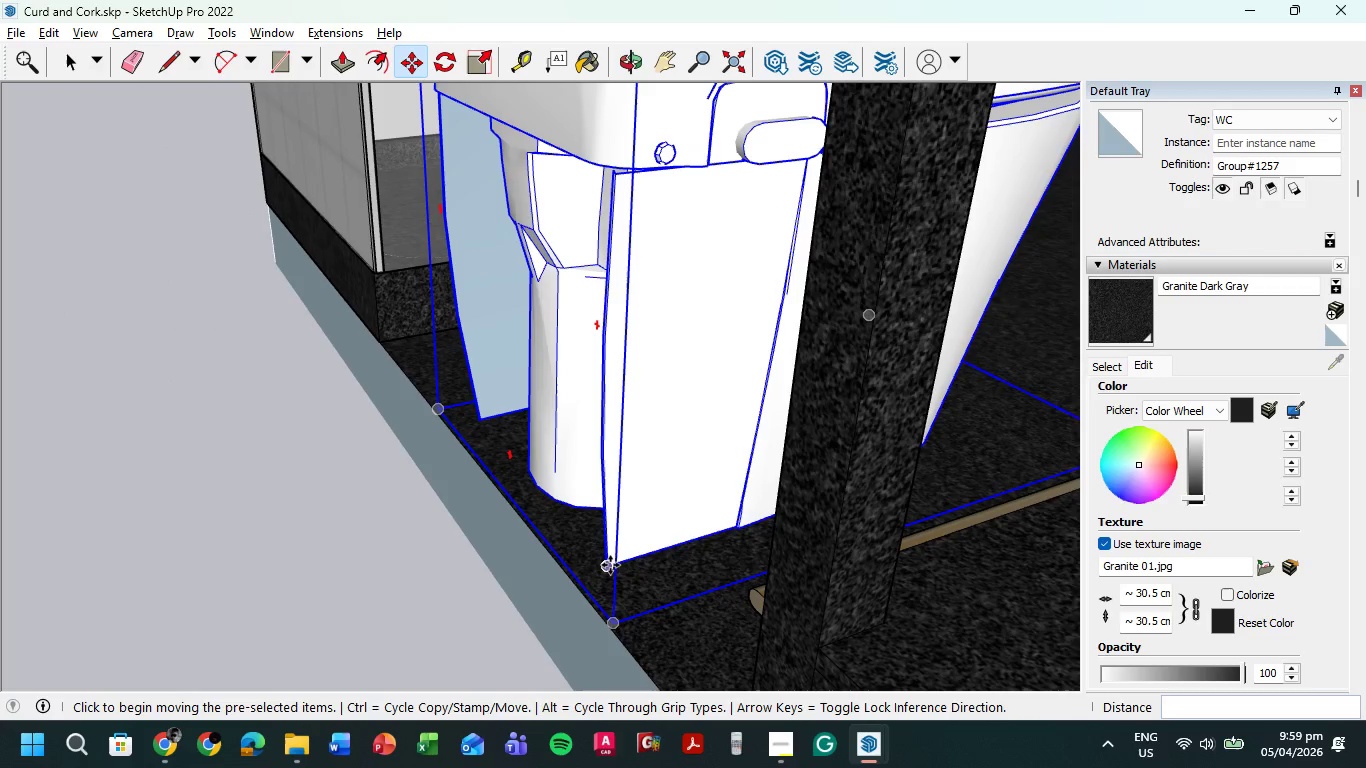 
left_click([608, 564])
 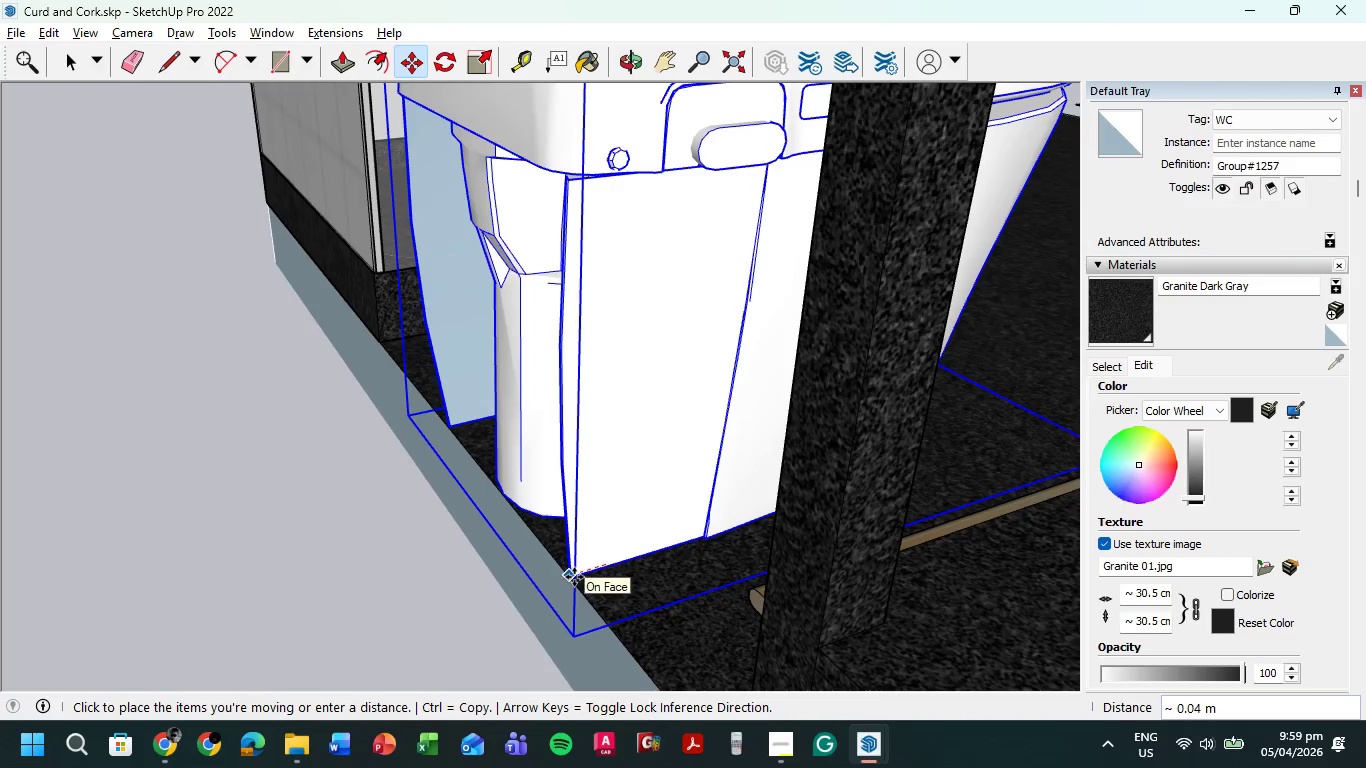 
left_click([574, 577])
 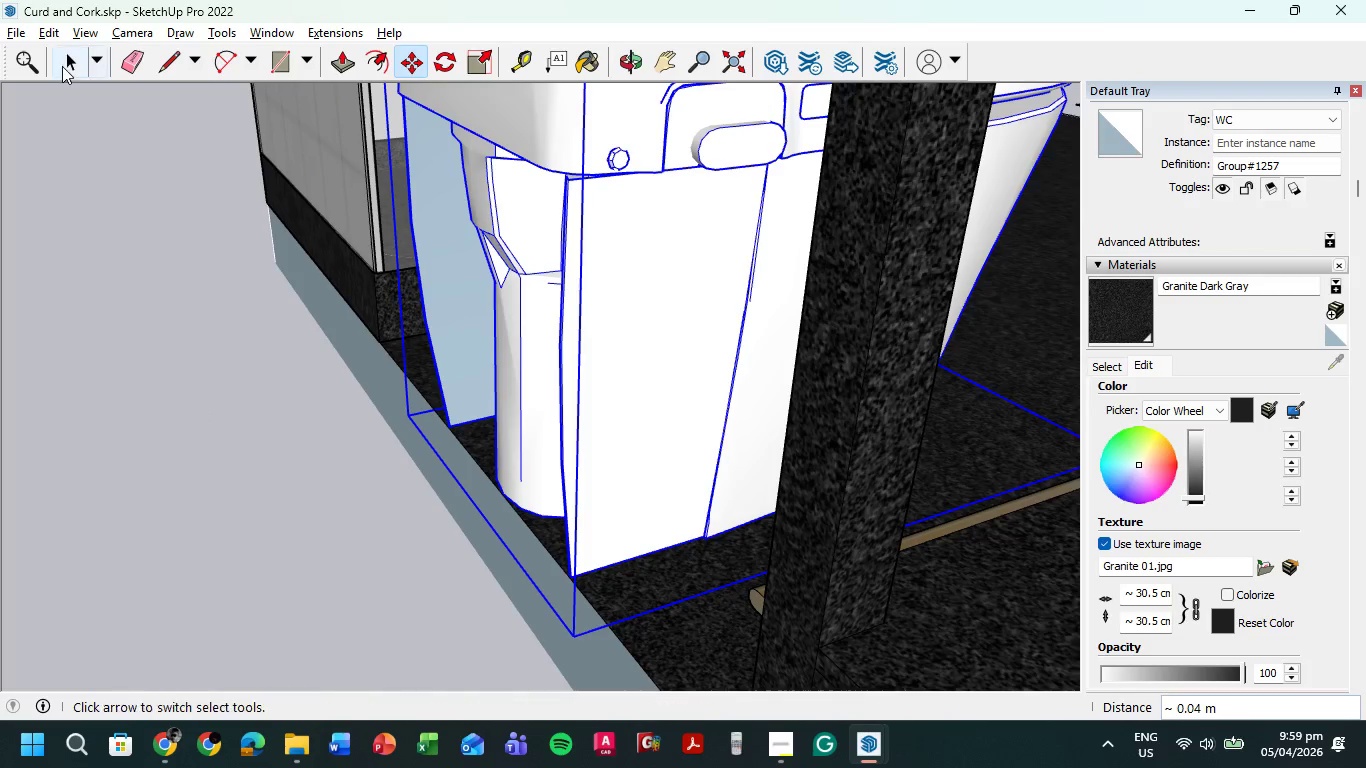 
double_click([86, 307])
 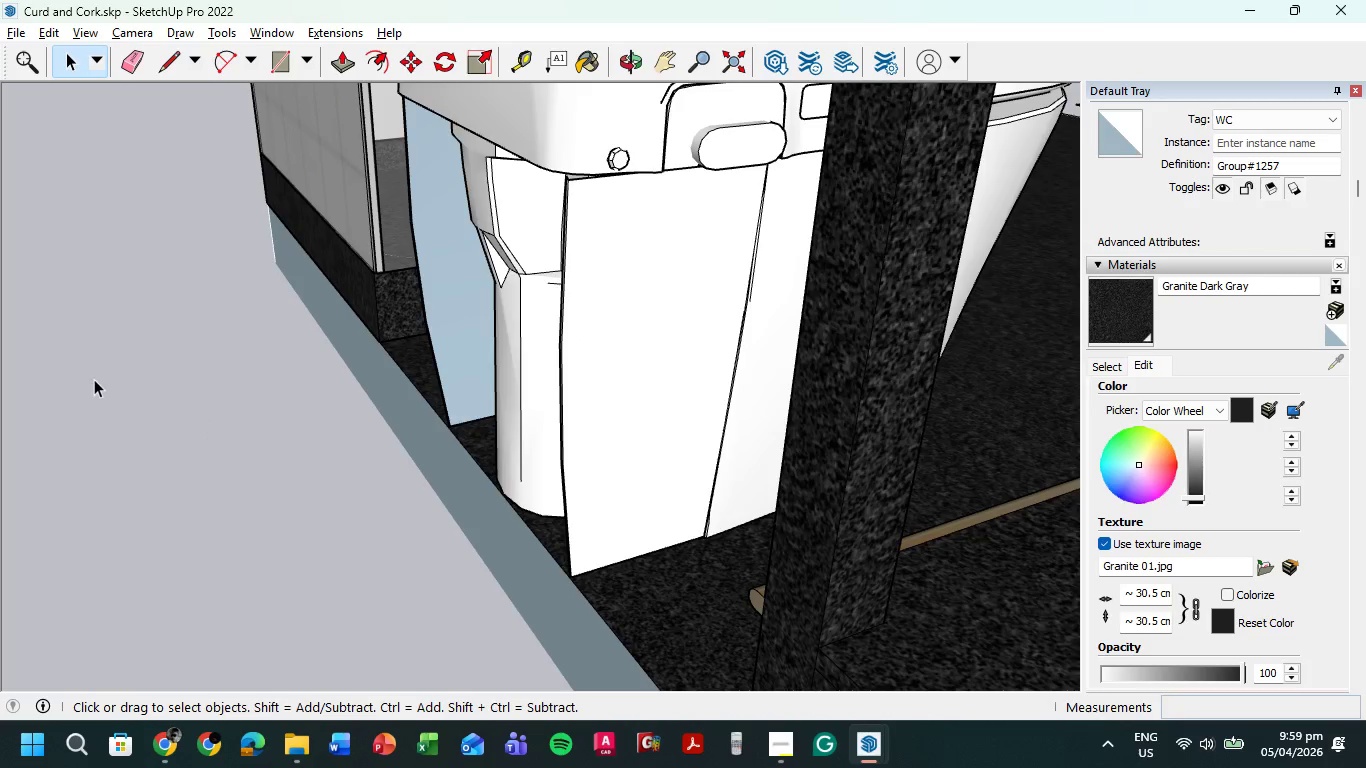 
scroll: coordinate [232, 424], scroll_direction: down, amount: 11.0
 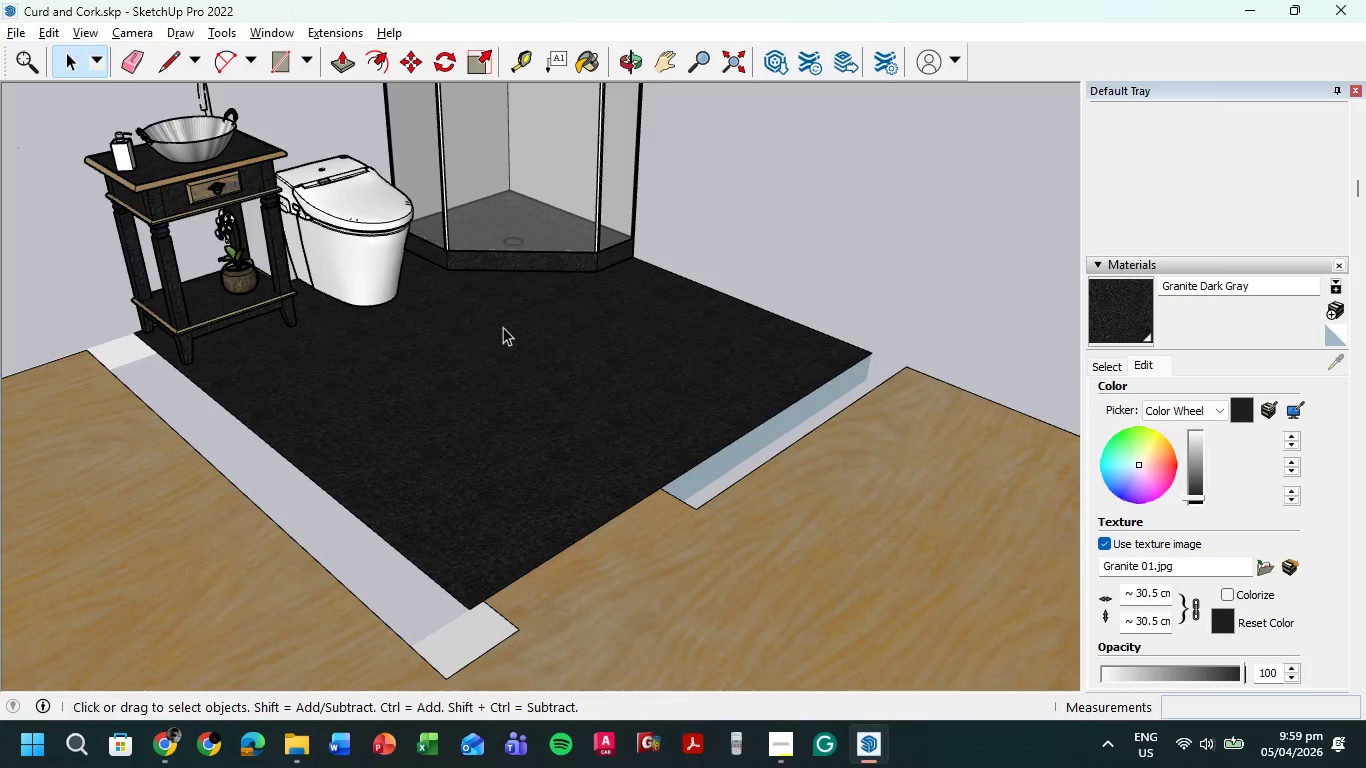 
key(Shift+ShiftLeft)
 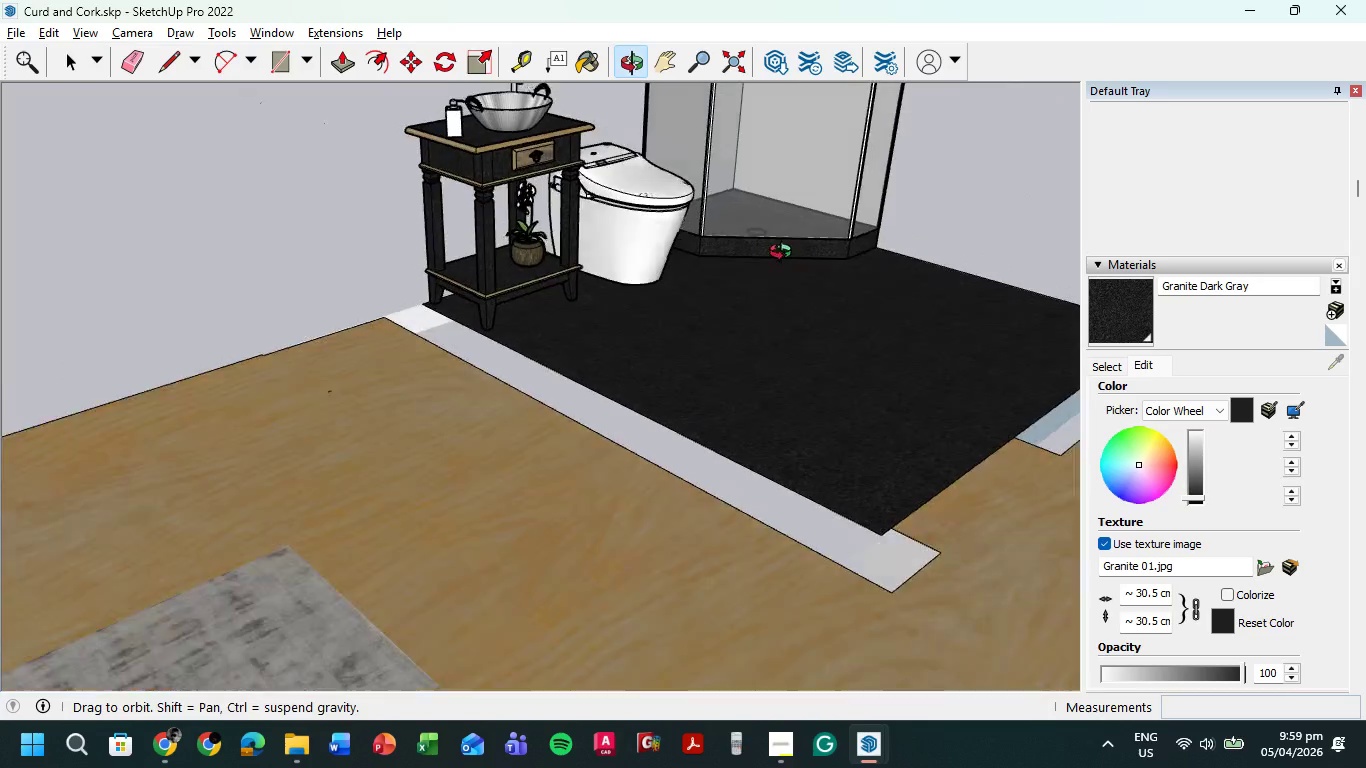 
hold_key(key=ShiftLeft, duration=0.44)
 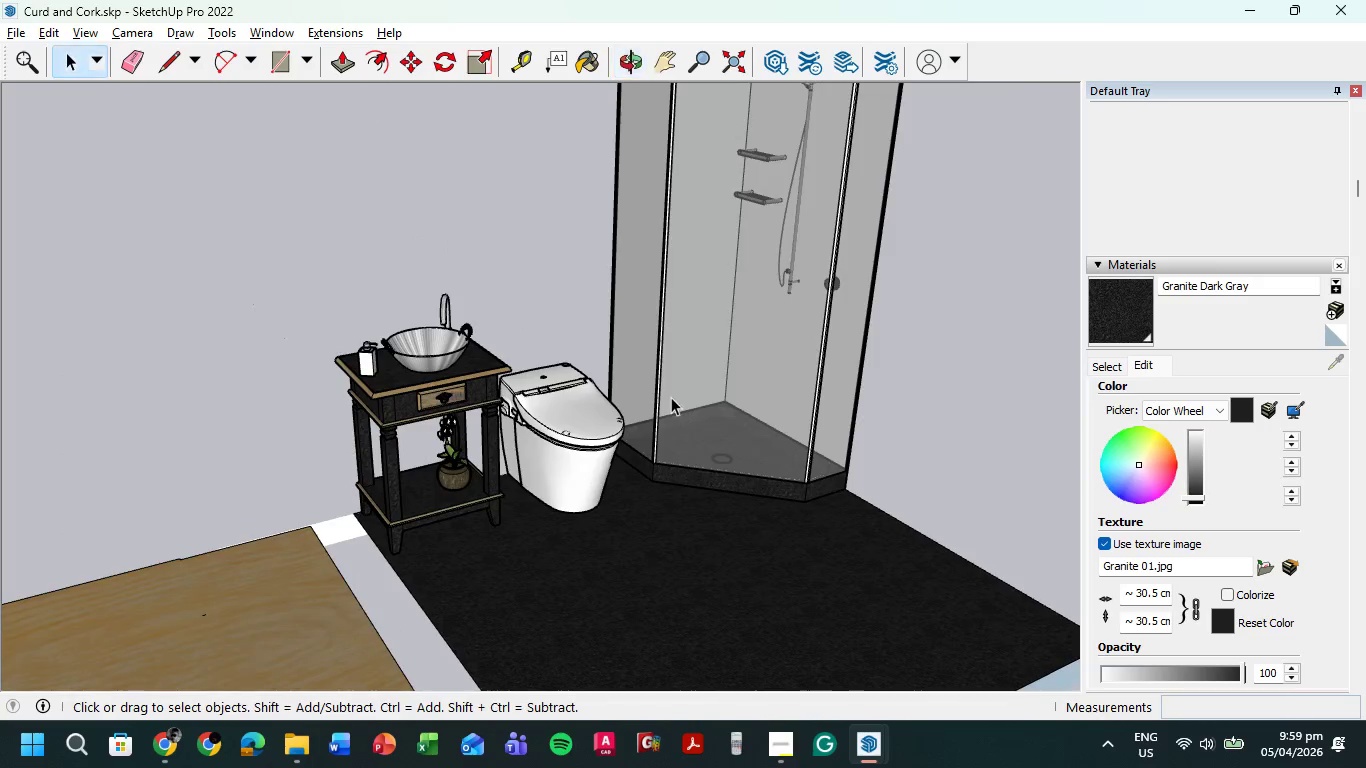 
scroll: coordinate [567, 333], scroll_direction: down, amount: 1.0
 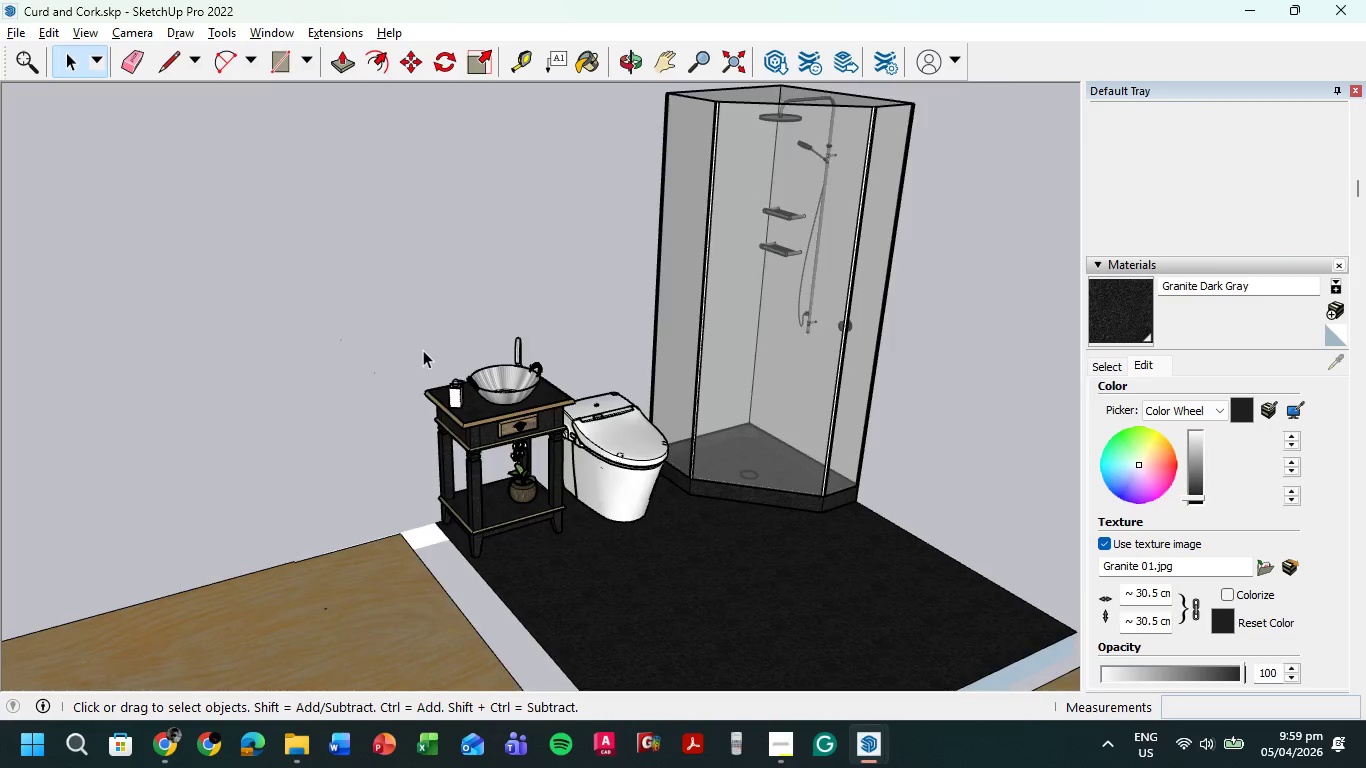 
scroll: coordinate [434, 348], scroll_direction: up, amount: 8.0
 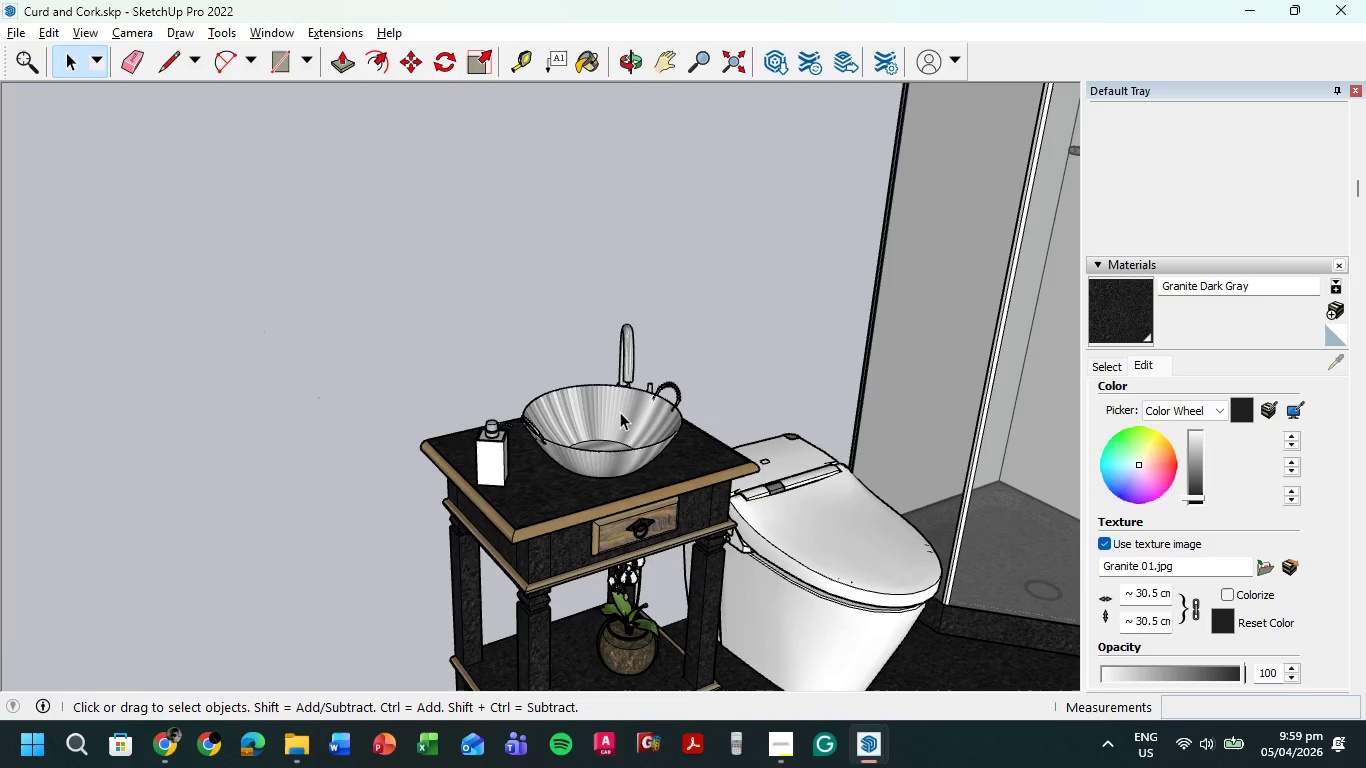 
wait(8.82)
 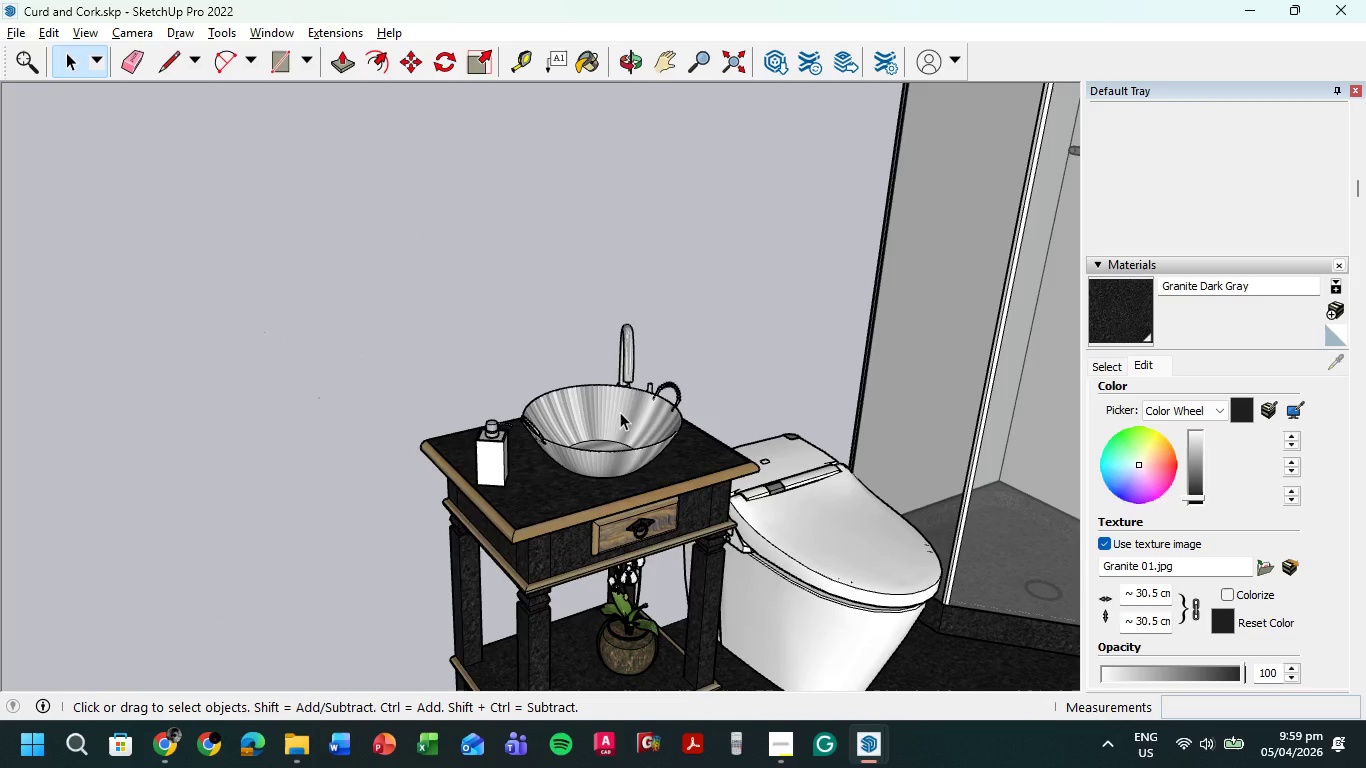 
double_click([594, 430])
 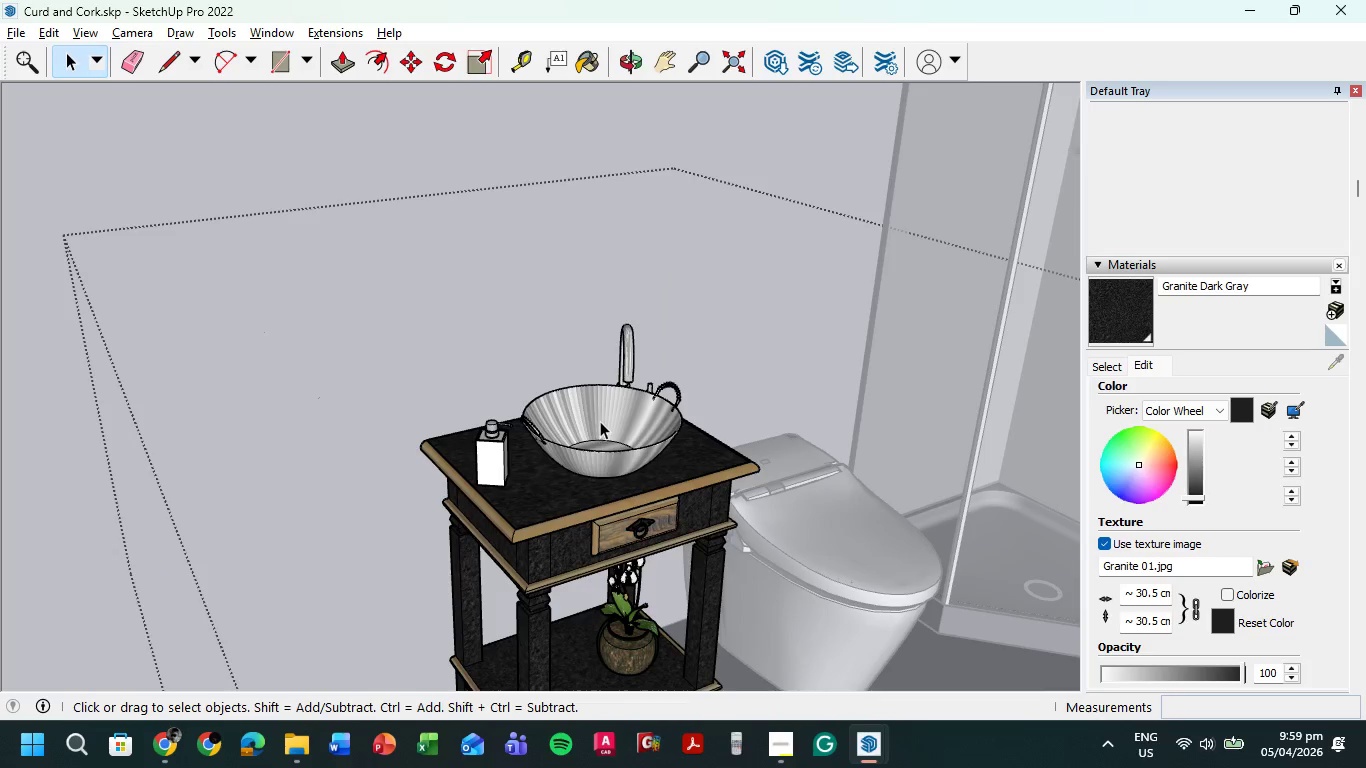 
left_click([600, 421])
 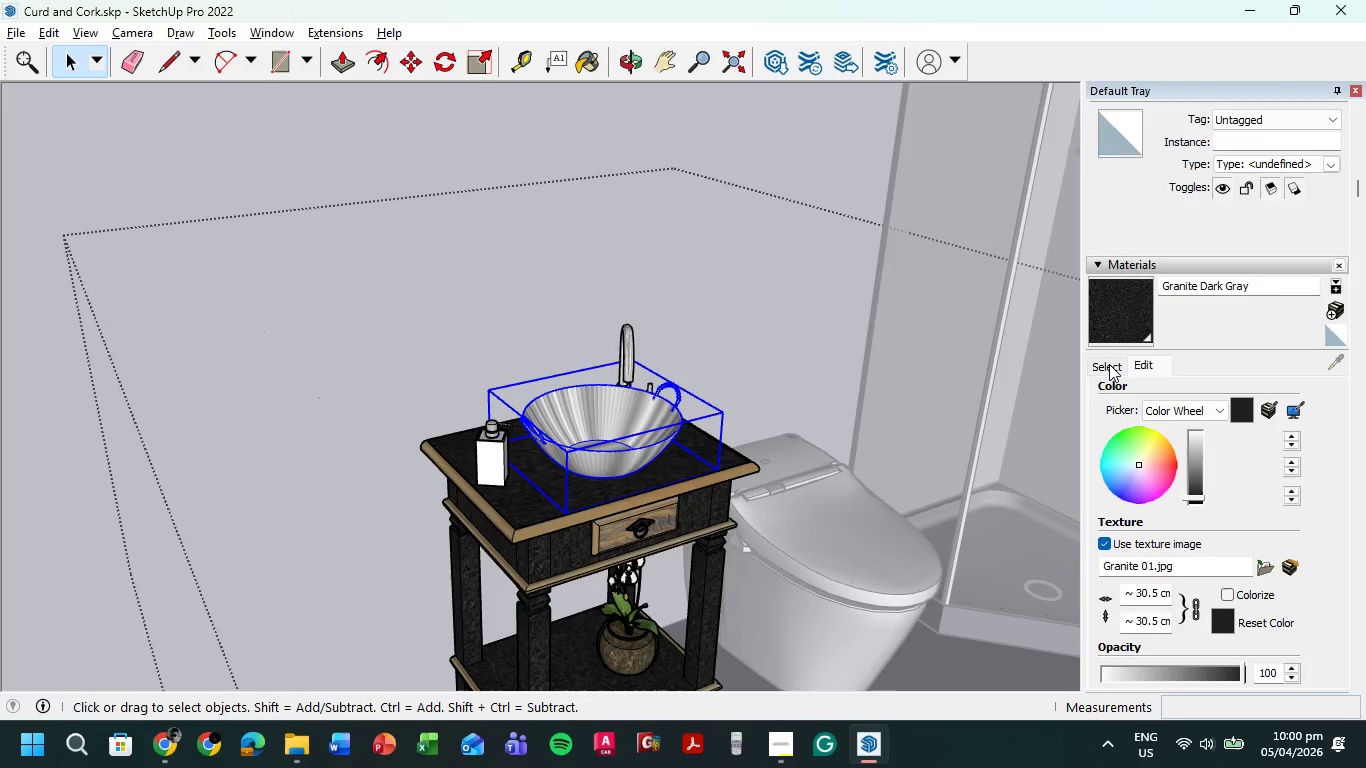 
wait(12.99)
 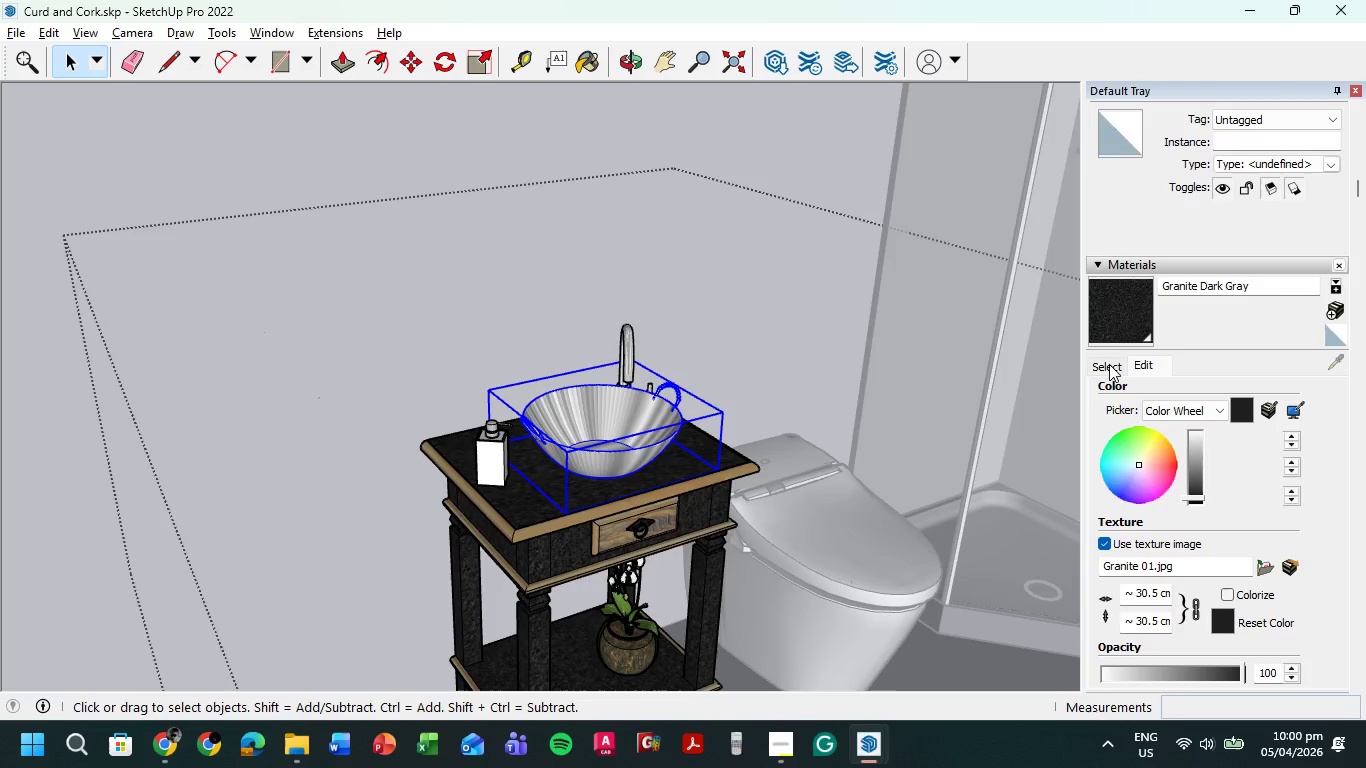 
left_click([1103, 368])
 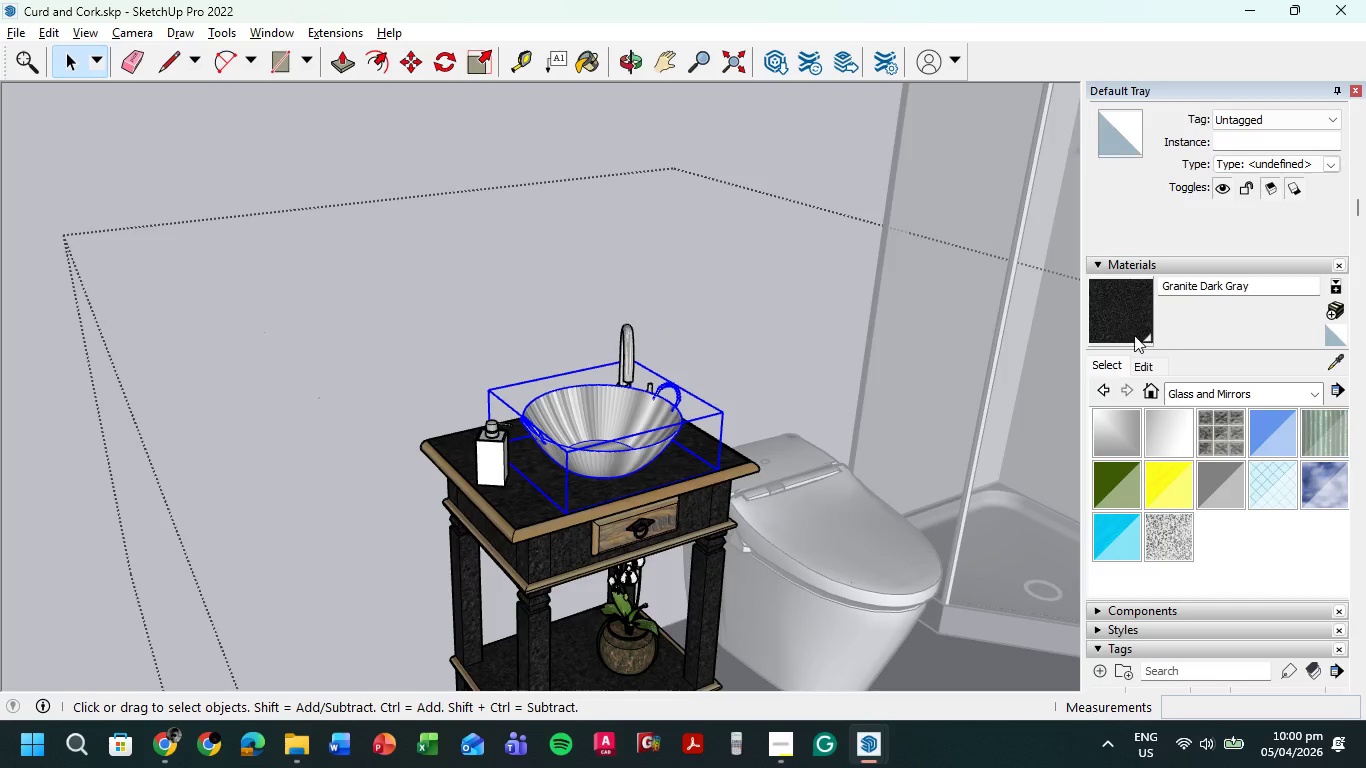 
left_click([1133, 316])
 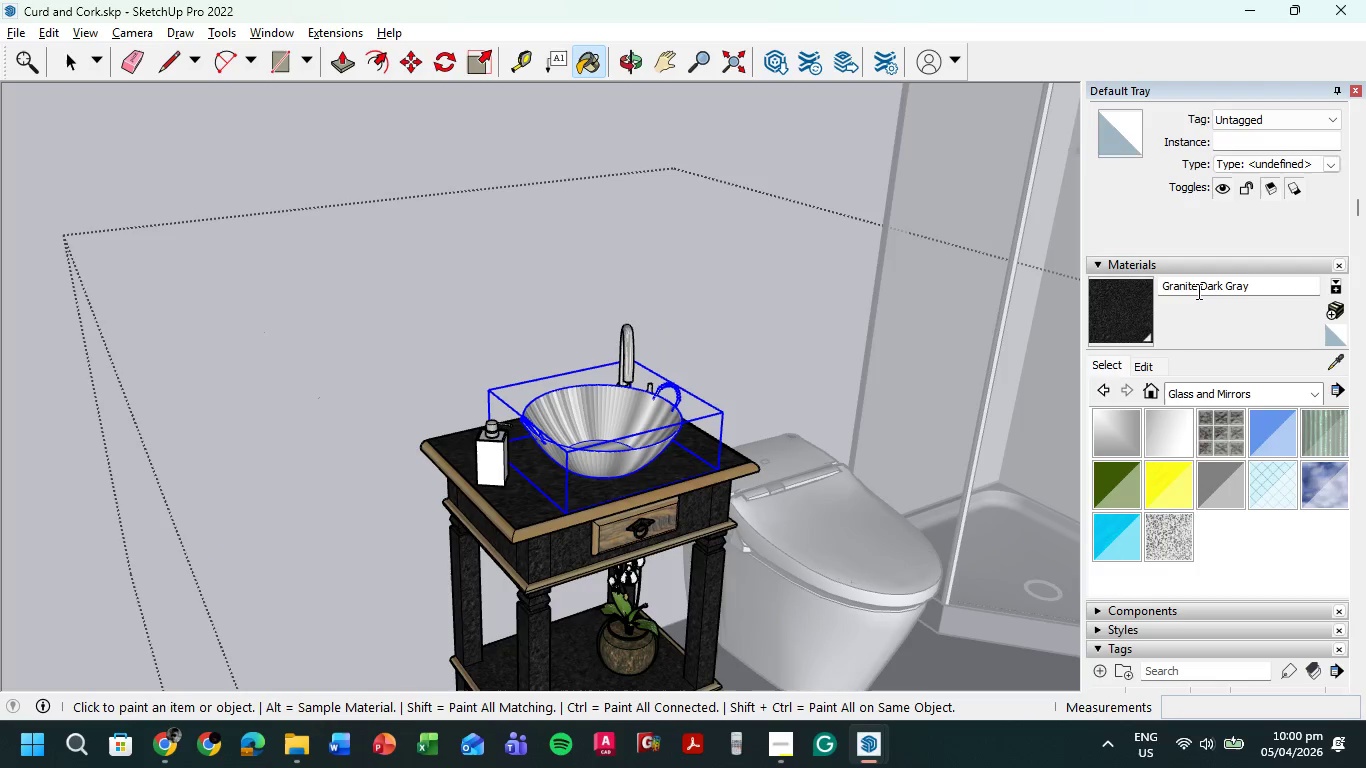 
left_click([1198, 290])
 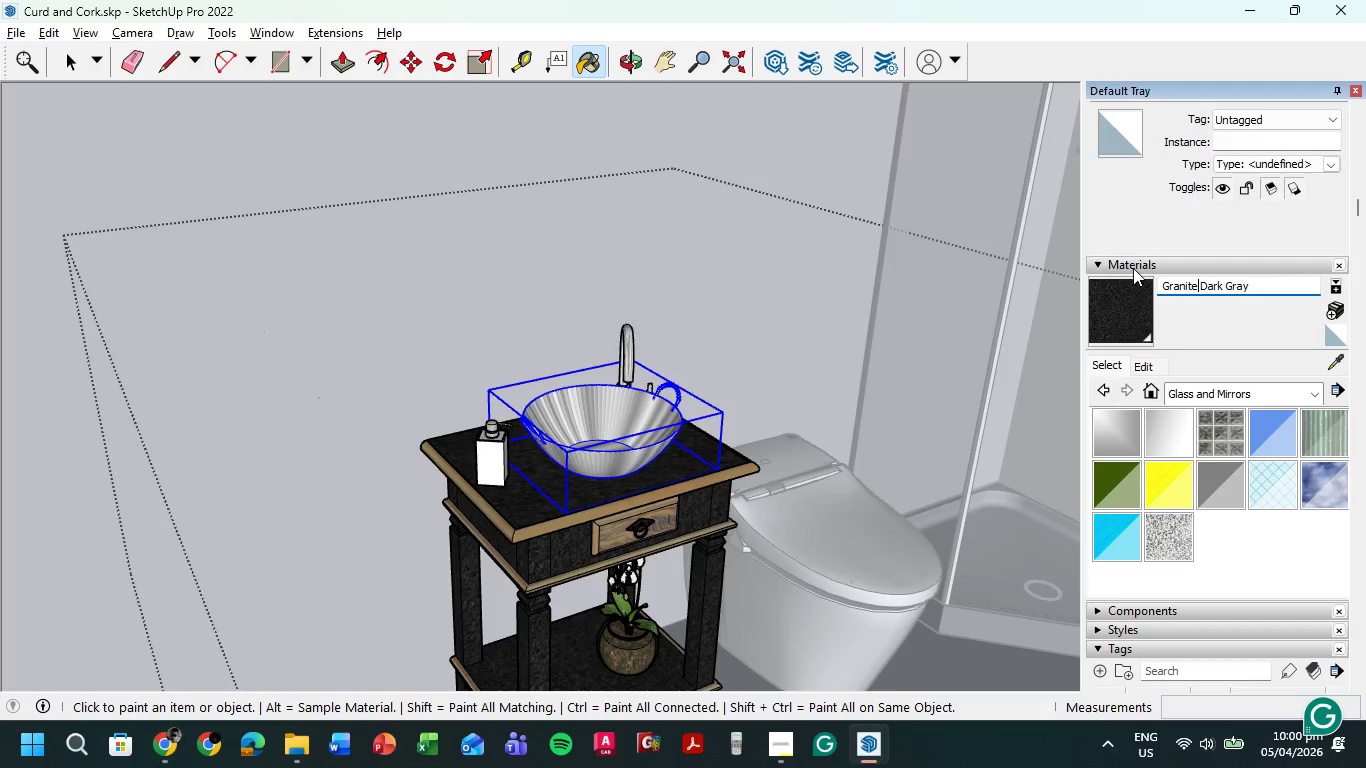 
wait(6.67)
 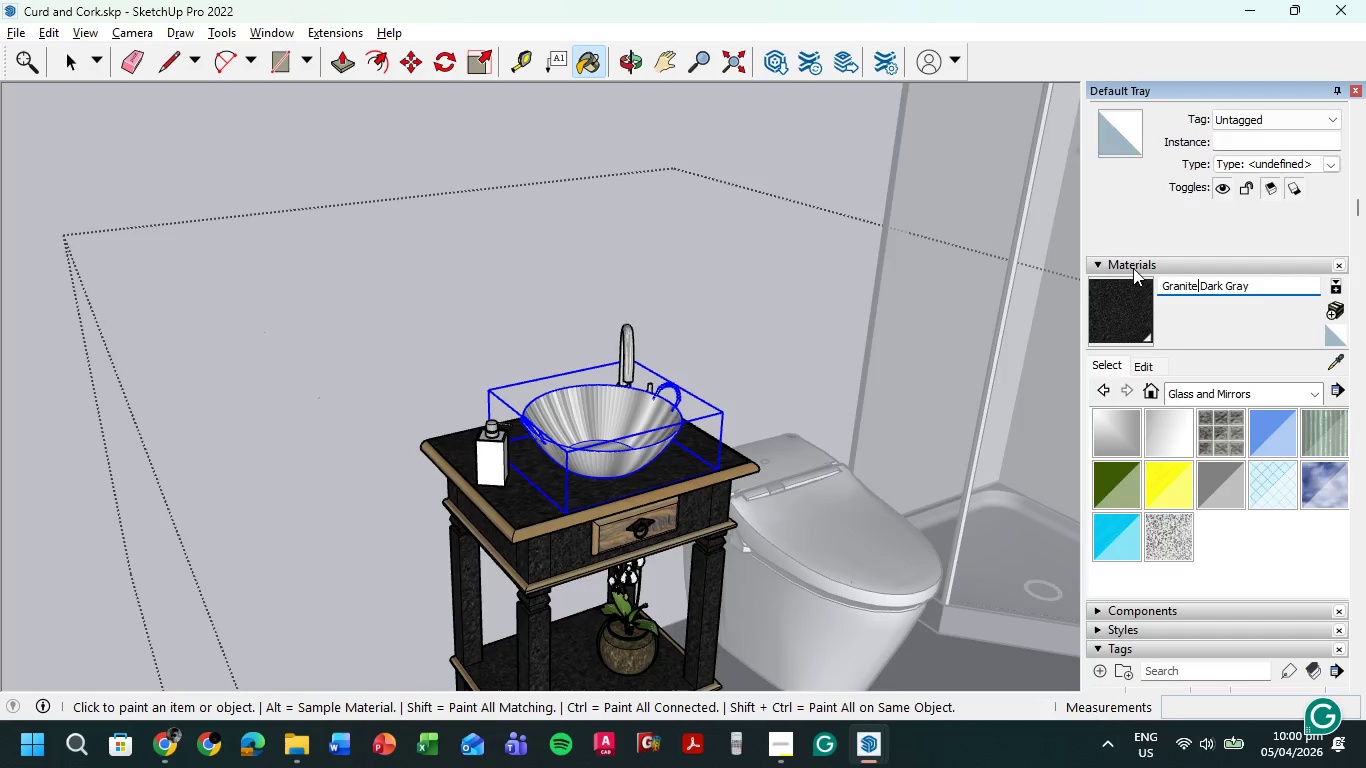 
left_click([1262, 392])
 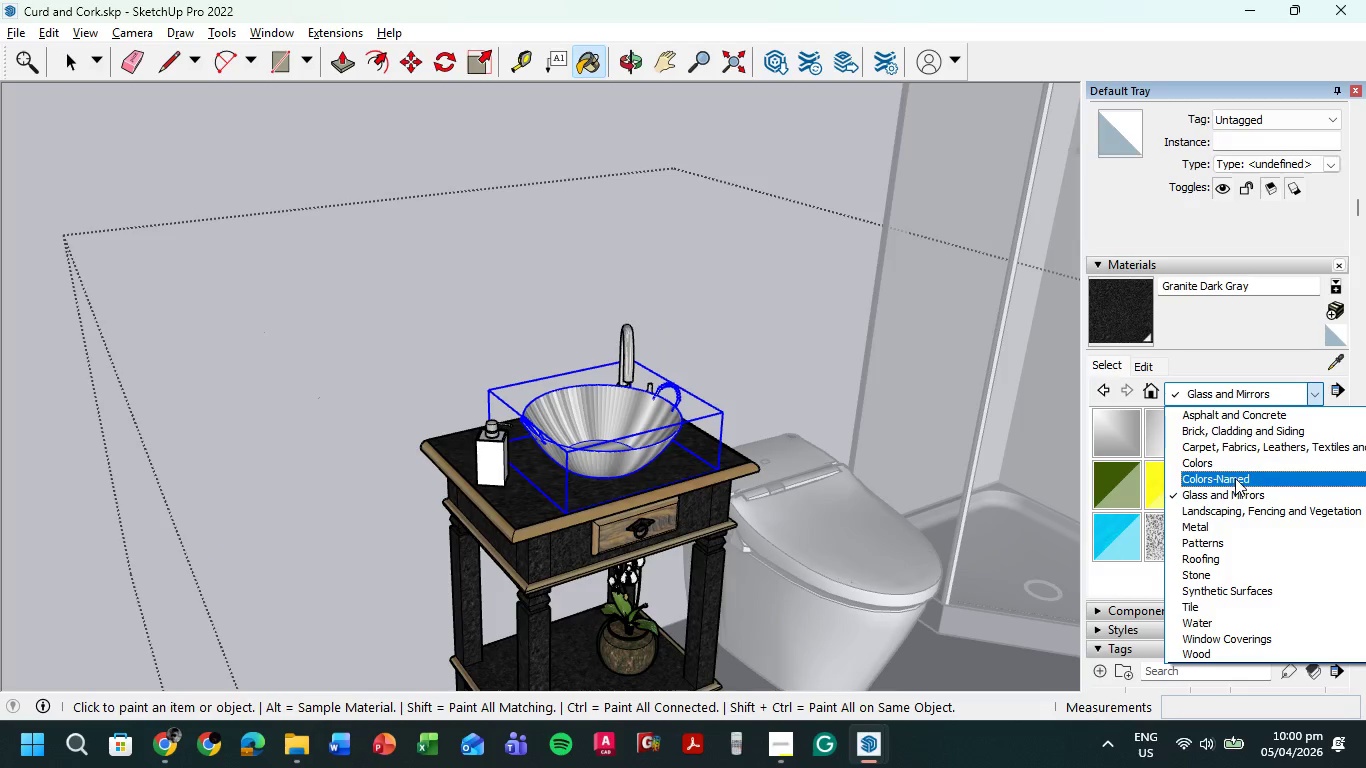 
left_click([1234, 467])
 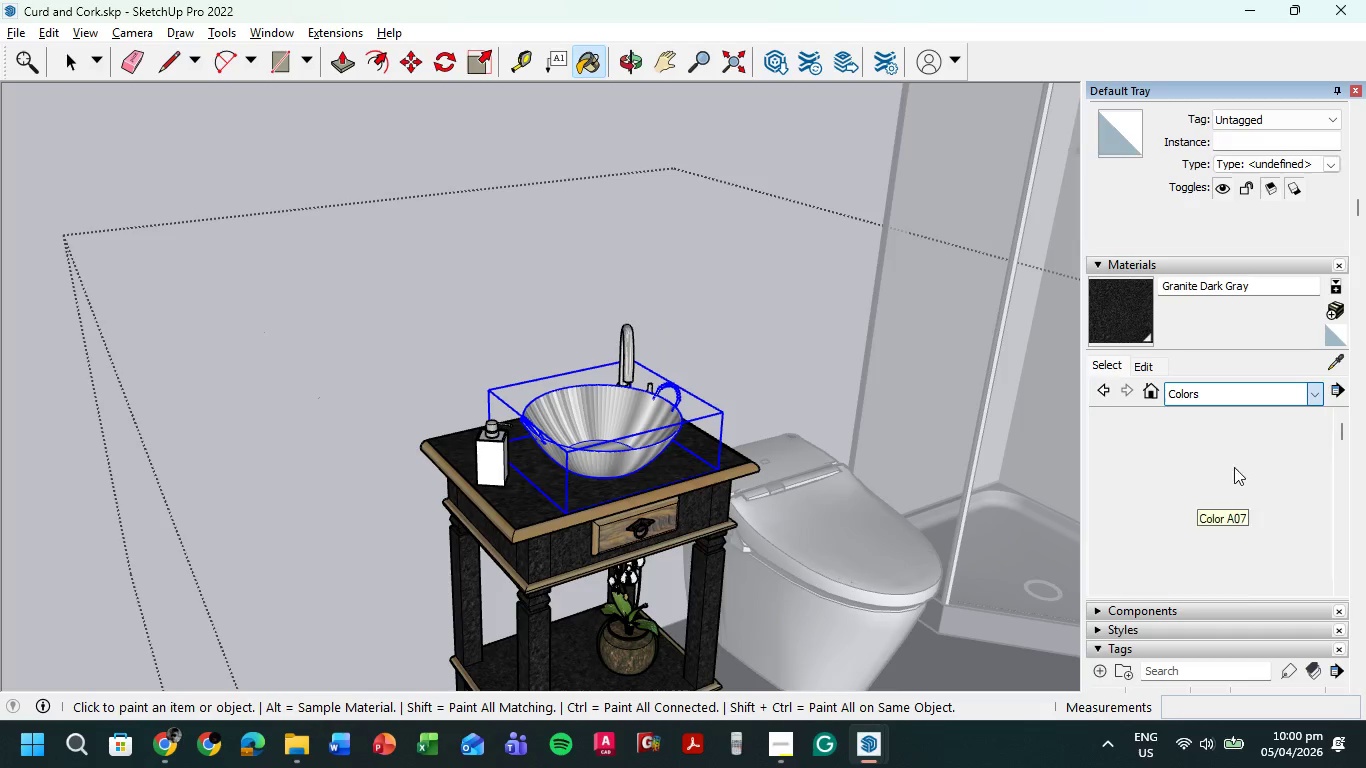 
scroll: coordinate [1224, 478], scroll_direction: down, amount: 4.0
 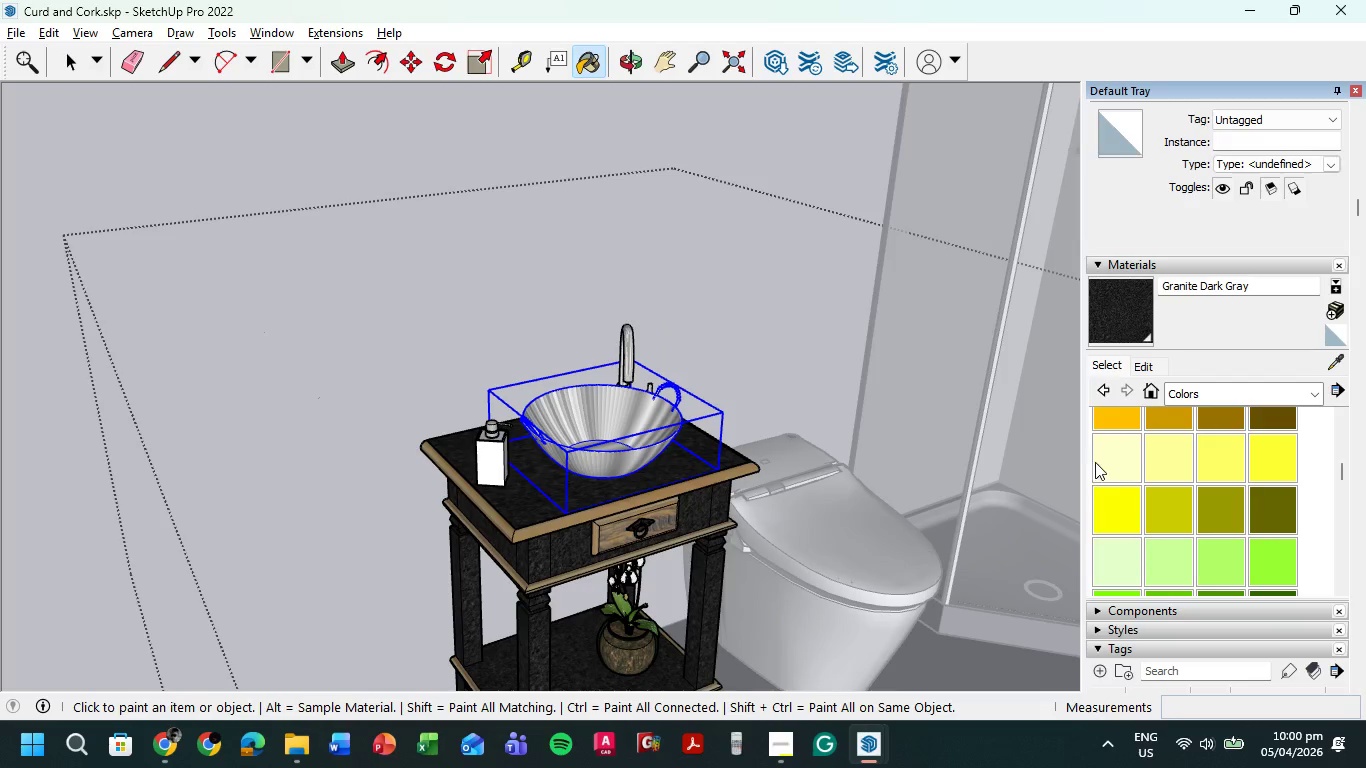 
left_click([1130, 456])
 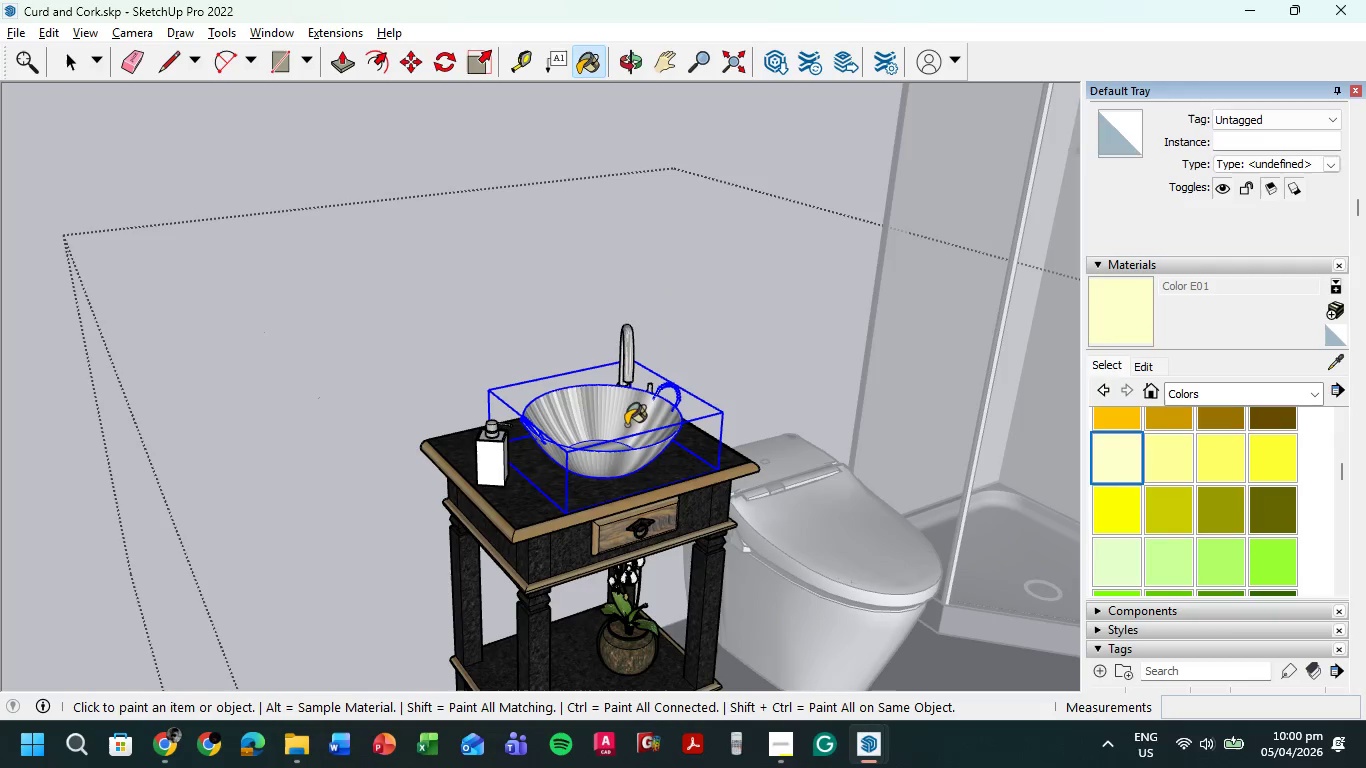 
left_click([615, 422])
 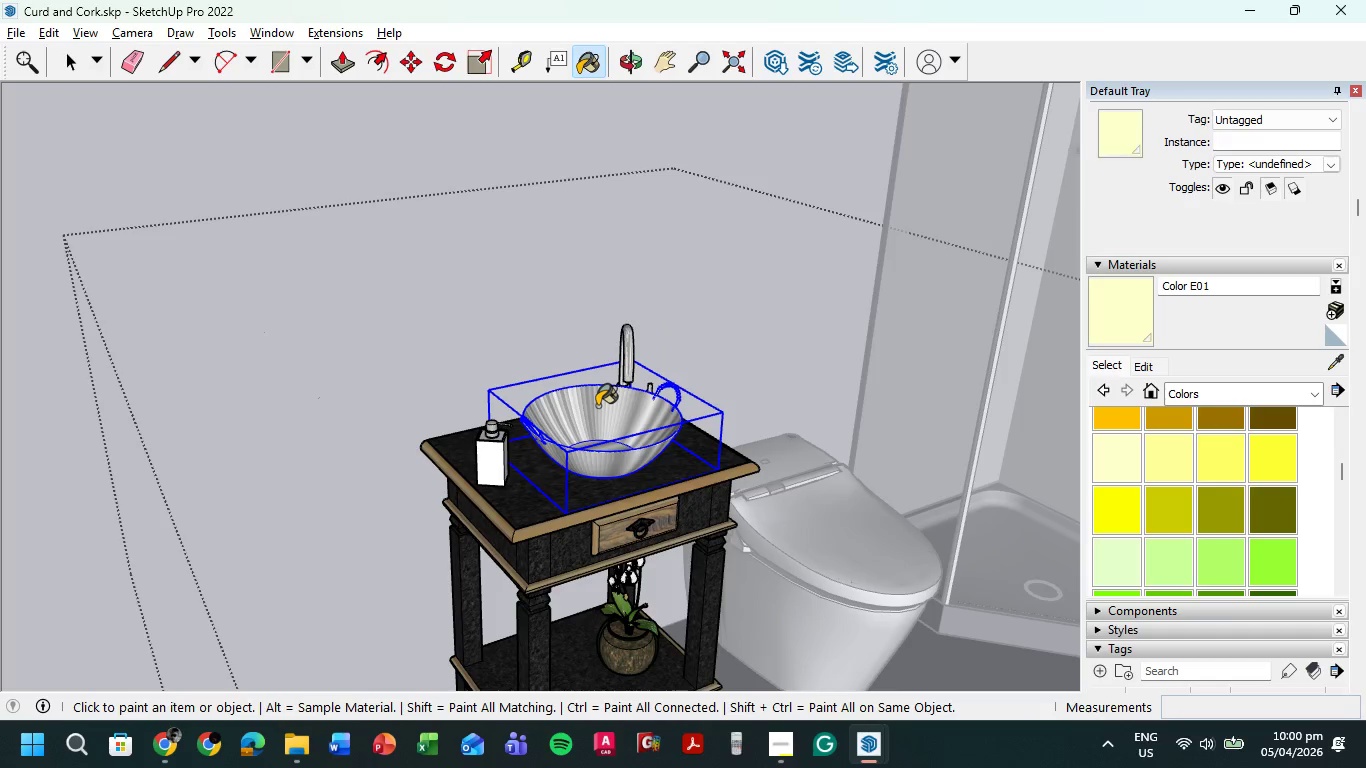 
double_click([597, 406])
 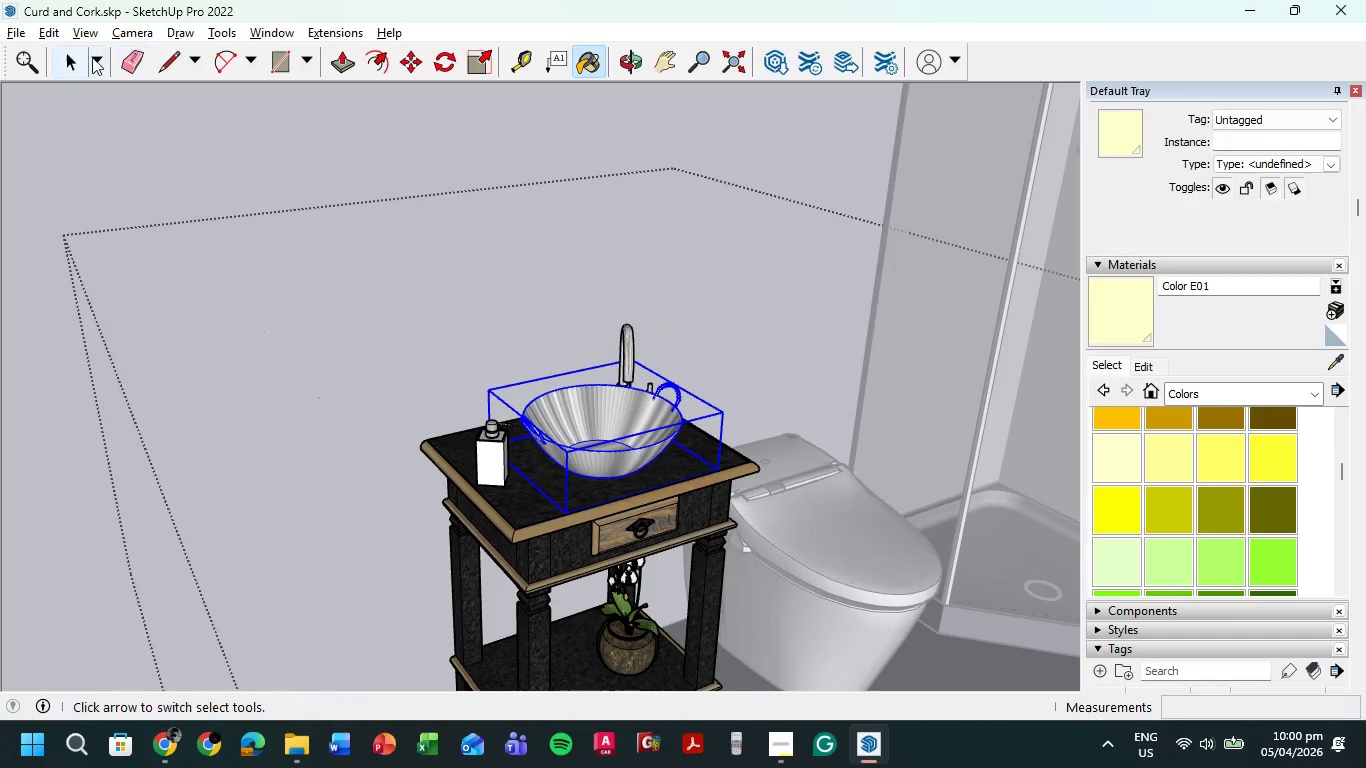 
left_click([87, 57])
 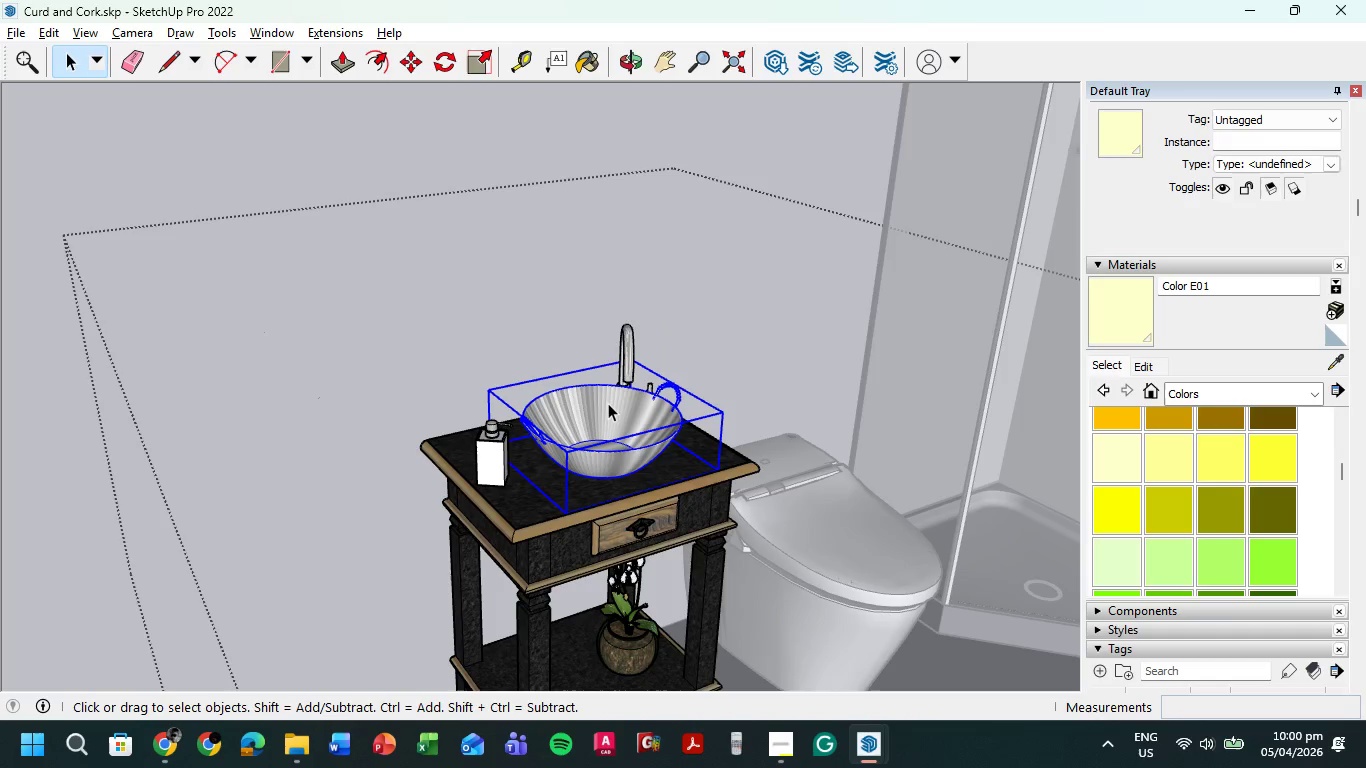 
double_click([607, 403])
 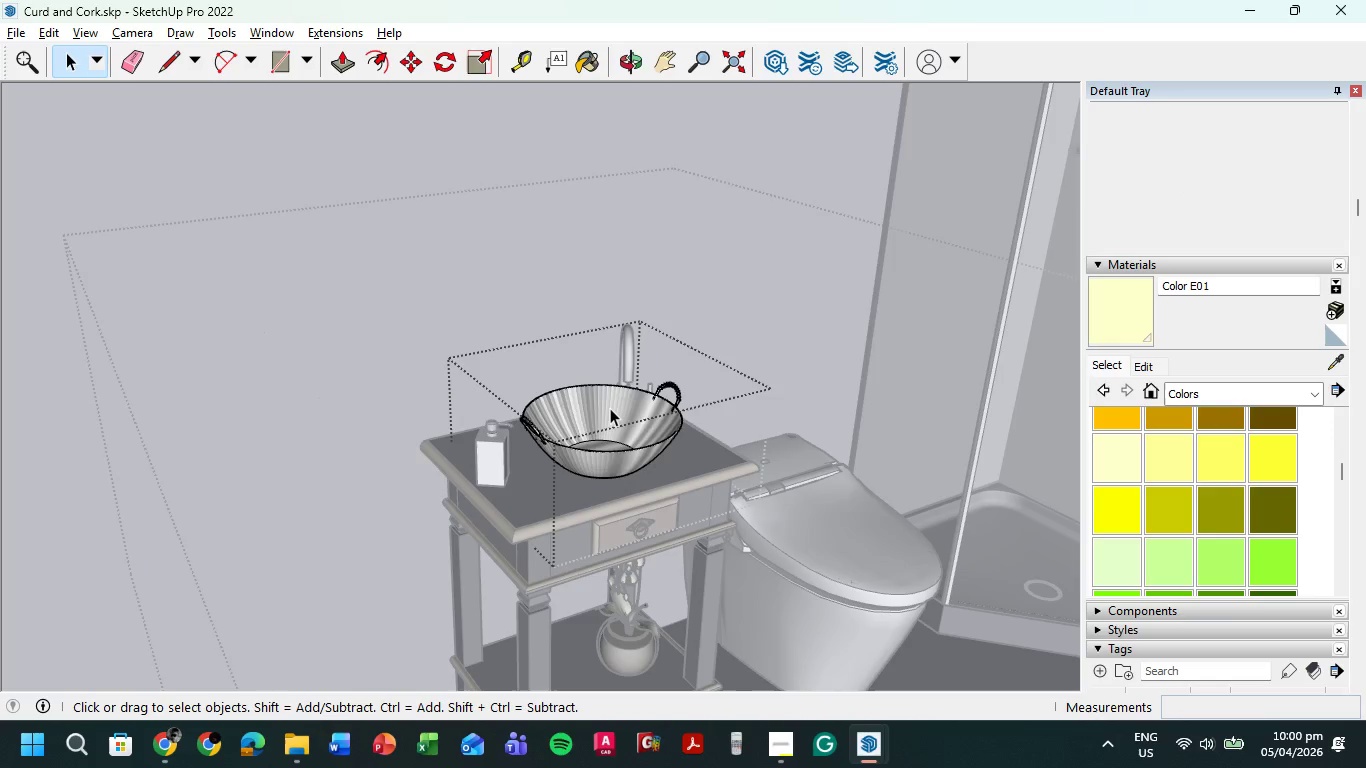 
double_click([610, 408])
 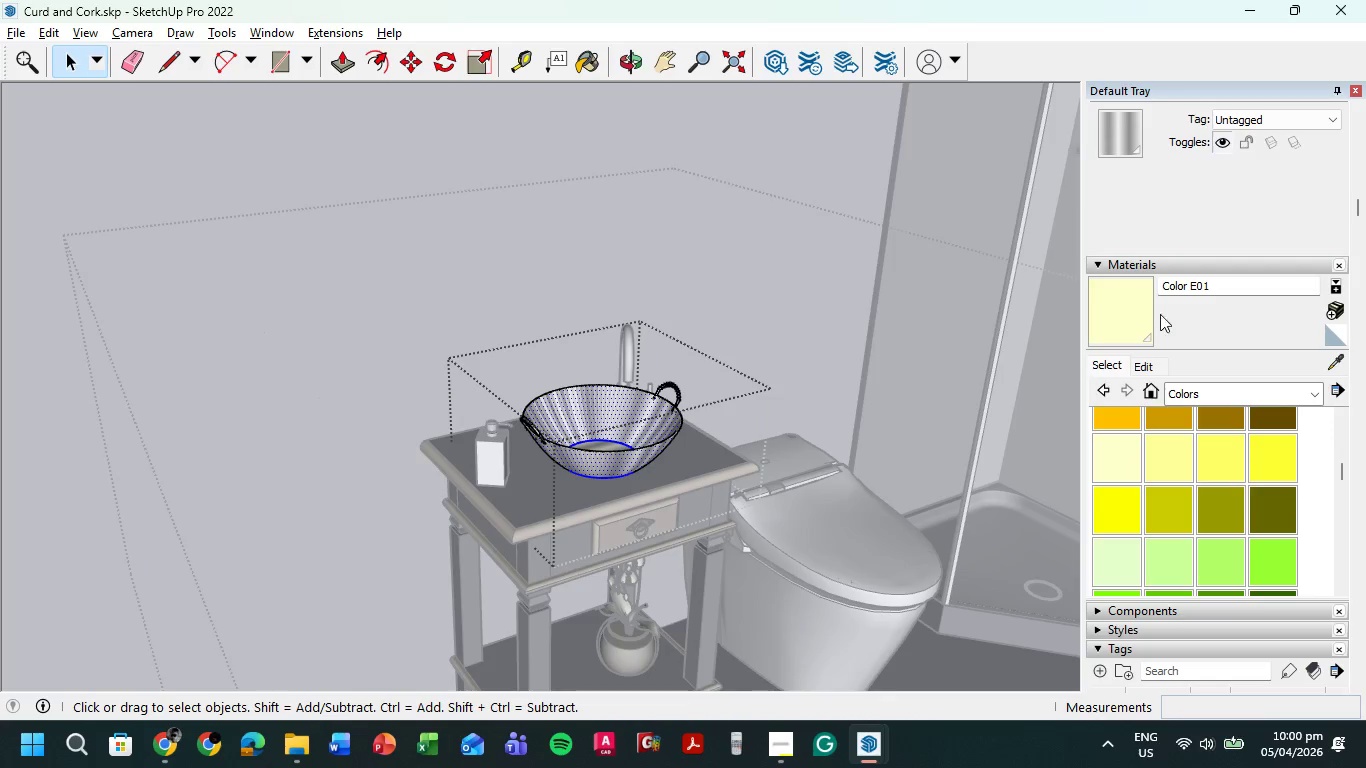 
scroll: coordinate [1222, 495], scroll_direction: up, amount: 5.0
 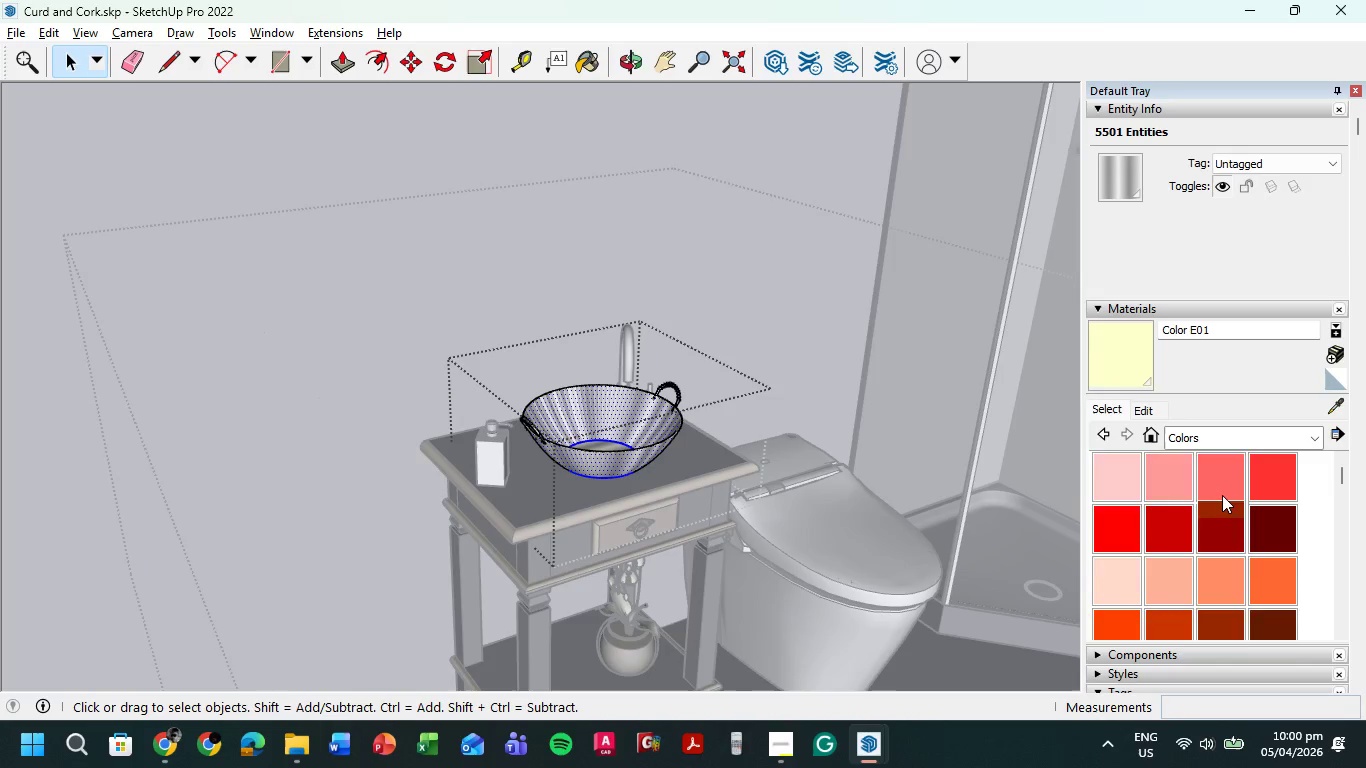 
scroll: coordinate [1289, 337], scroll_direction: down, amount: 3.0
 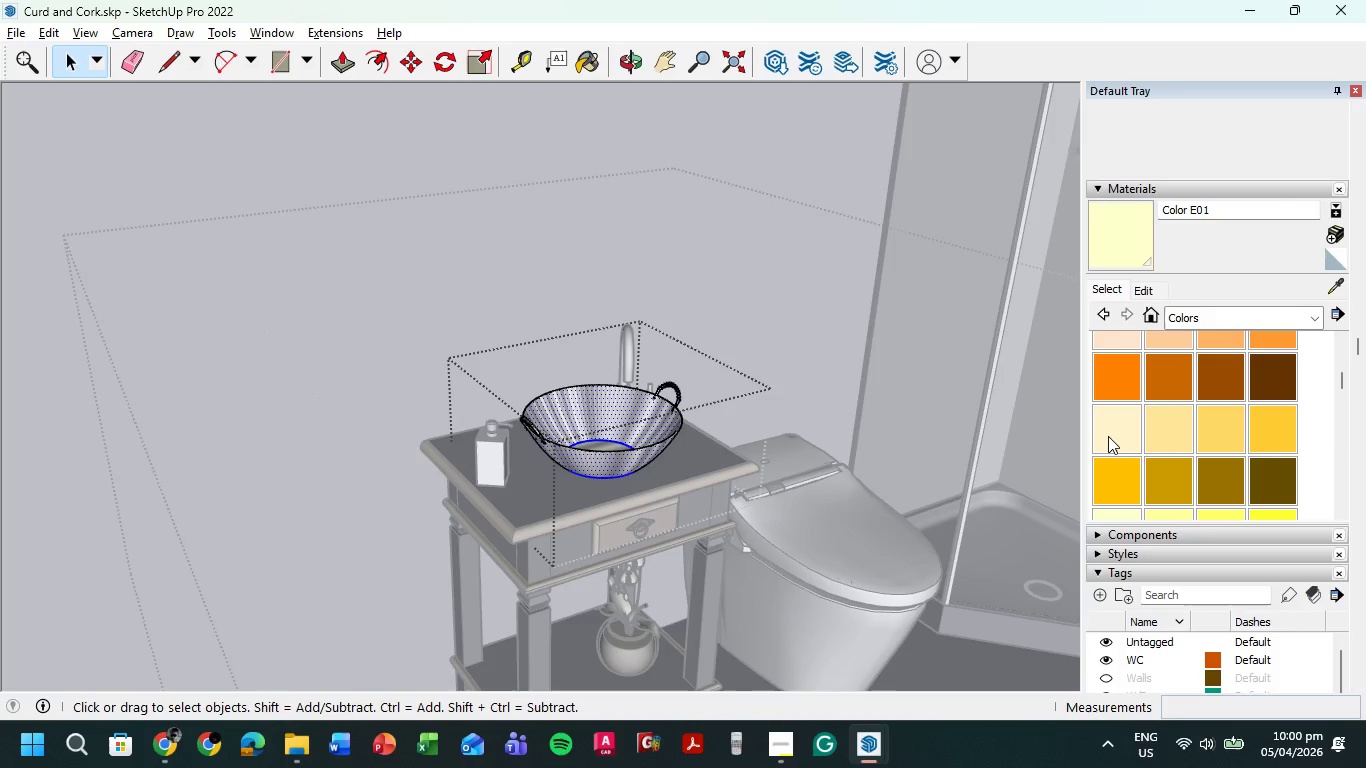 
left_click([1107, 436])
 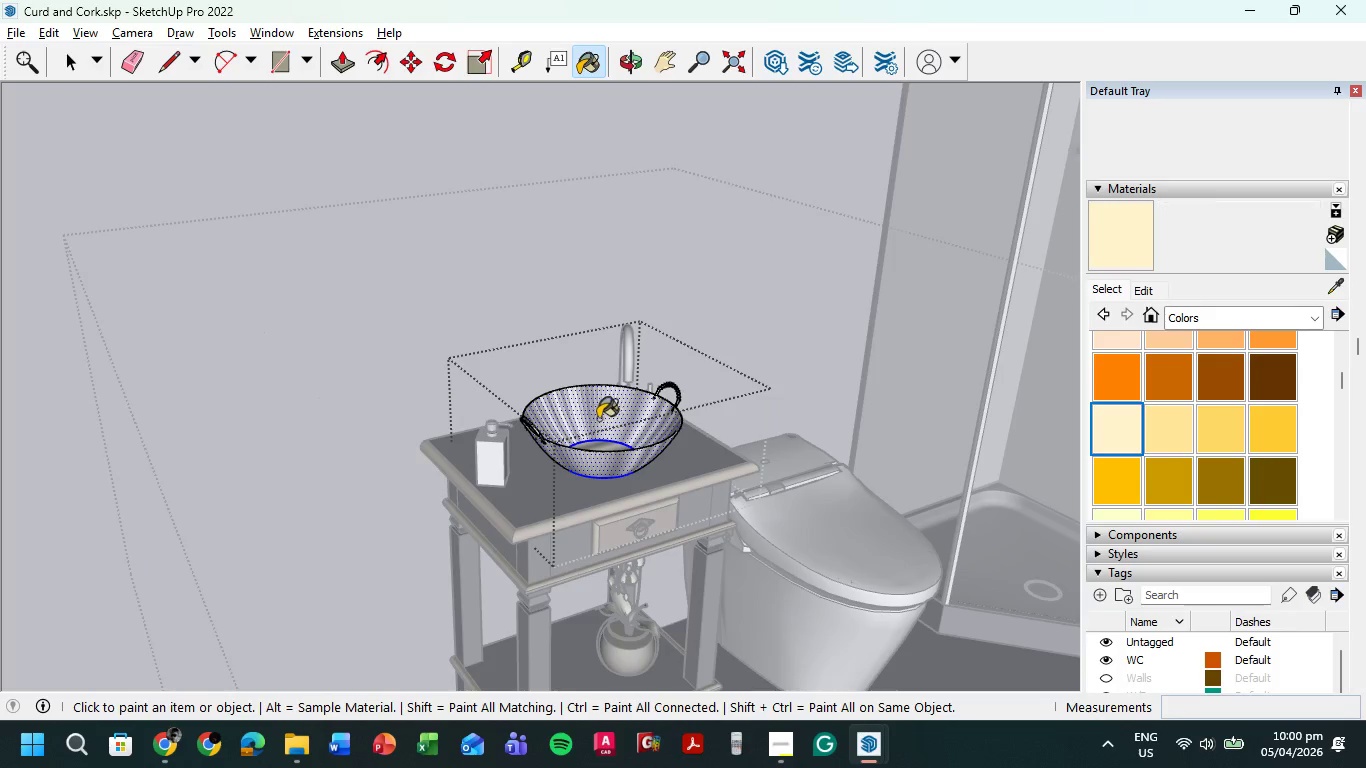 
double_click([606, 412])
 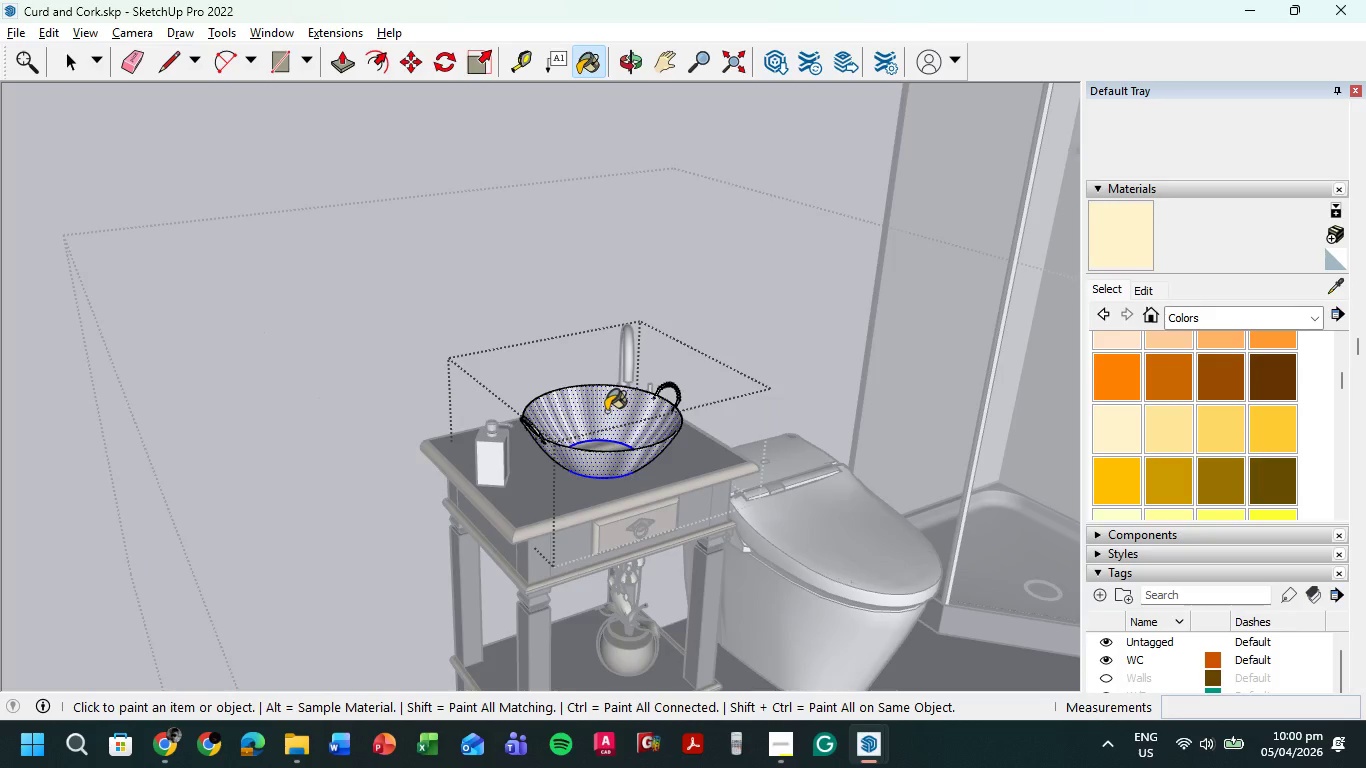 
triple_click([606, 411])
 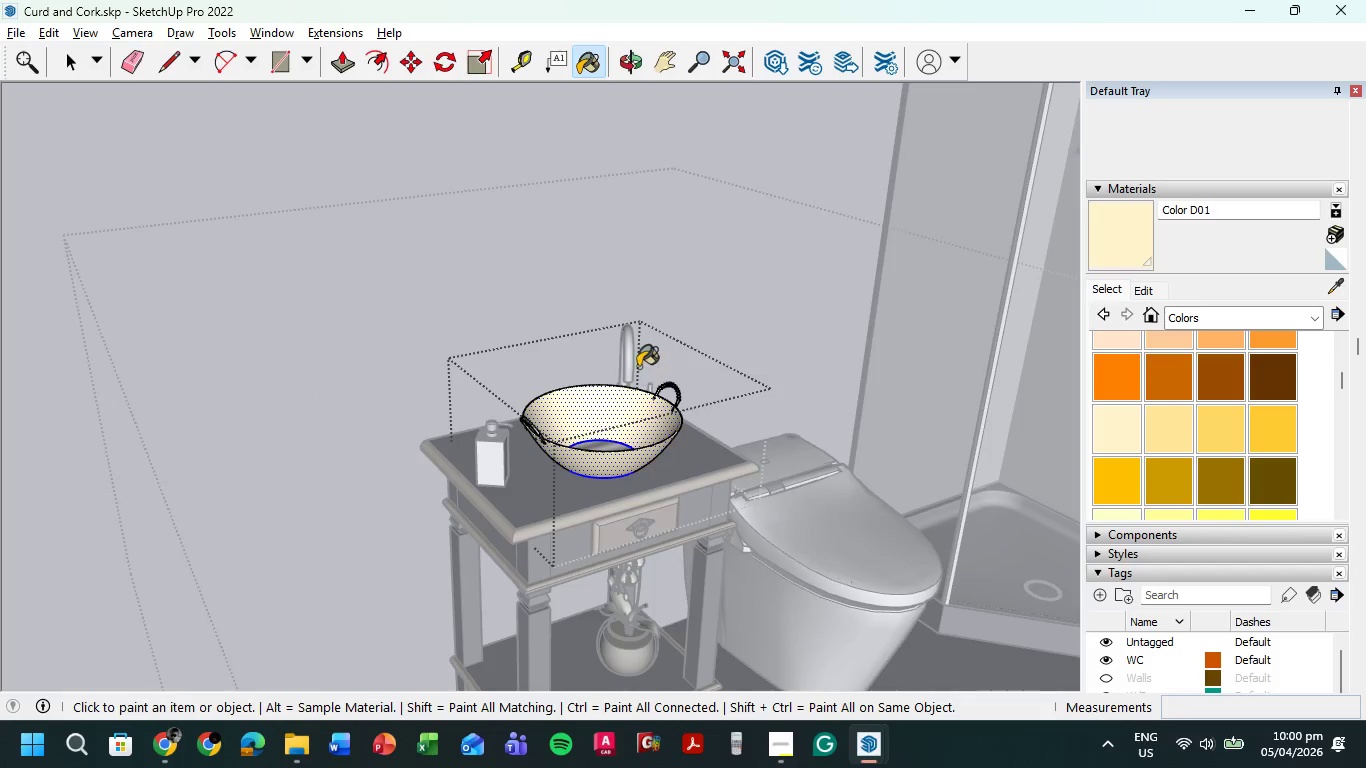 
left_click([631, 354])
 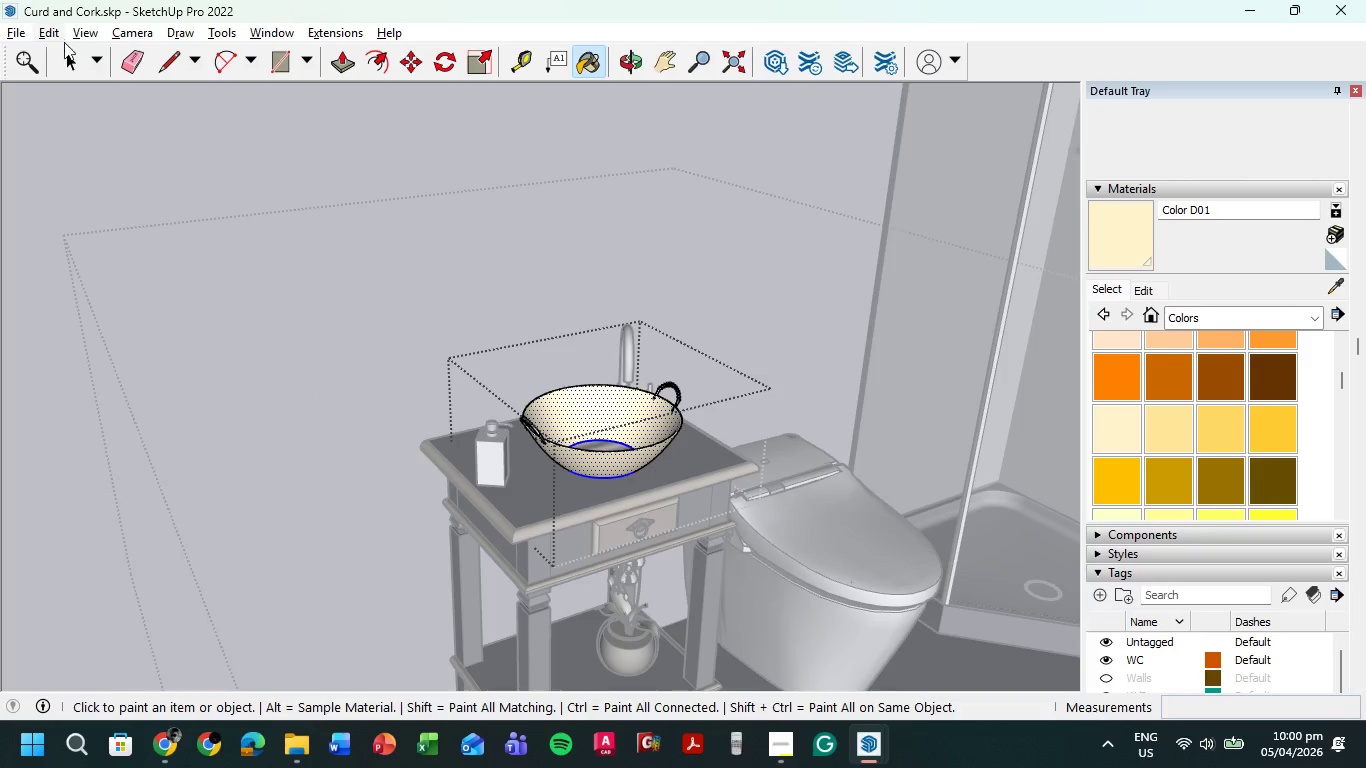 
left_click([78, 54])
 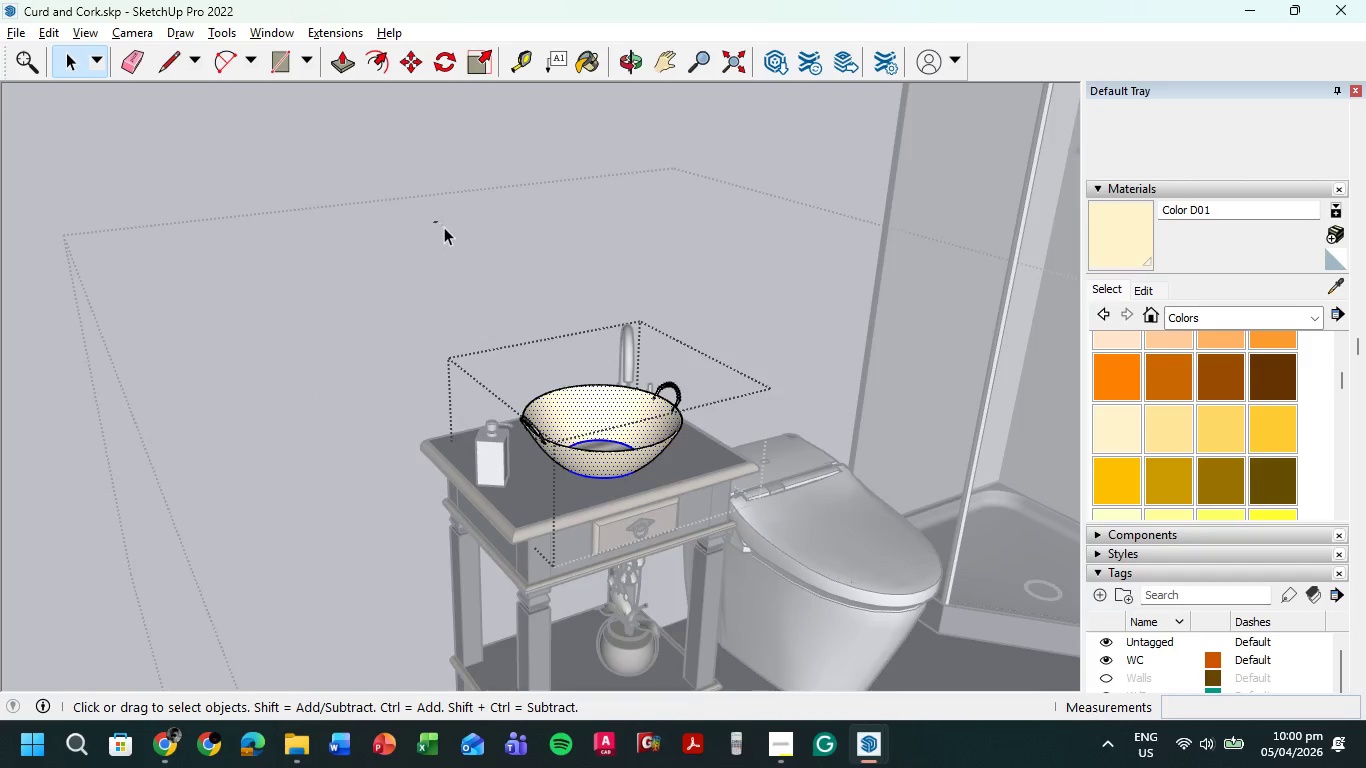 
left_click_drag(start_coordinate=[483, 240], to_coordinate=[517, 244])
 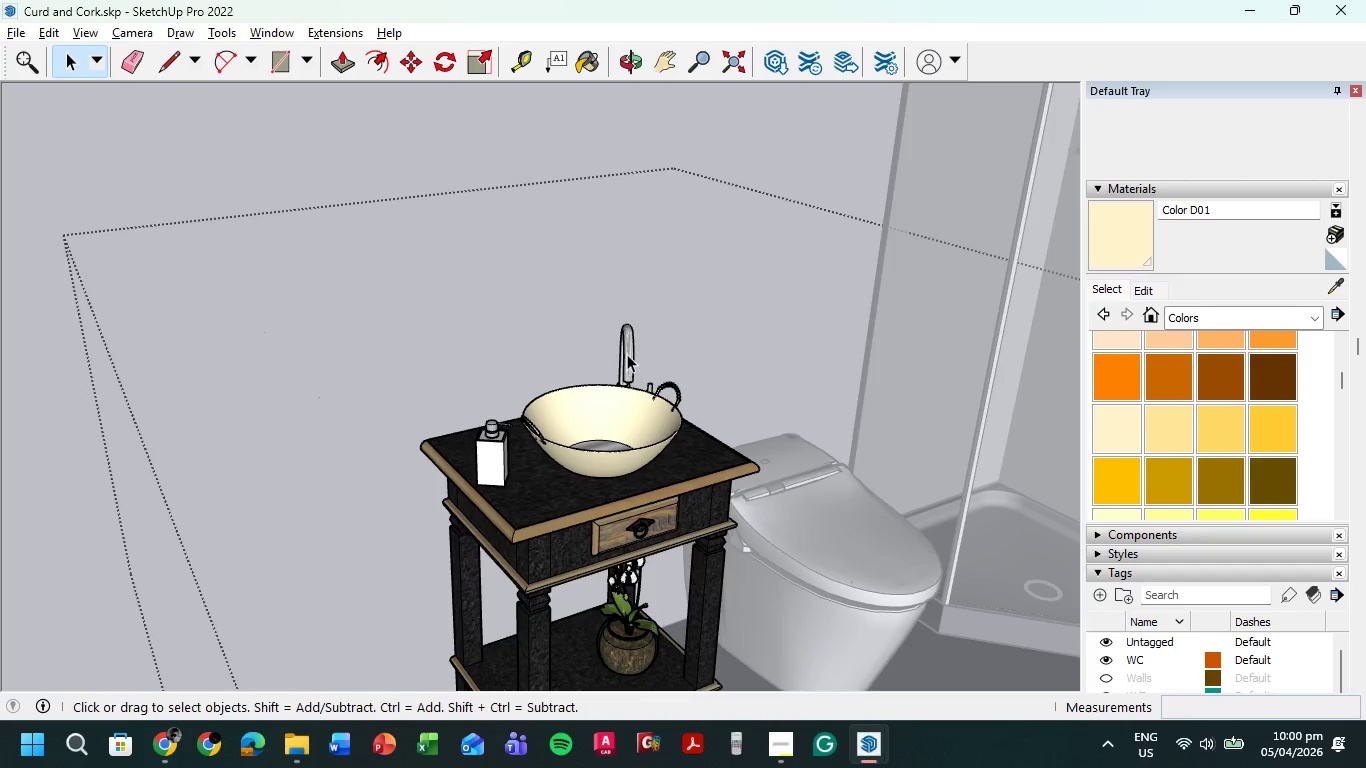 
double_click([627, 354])
 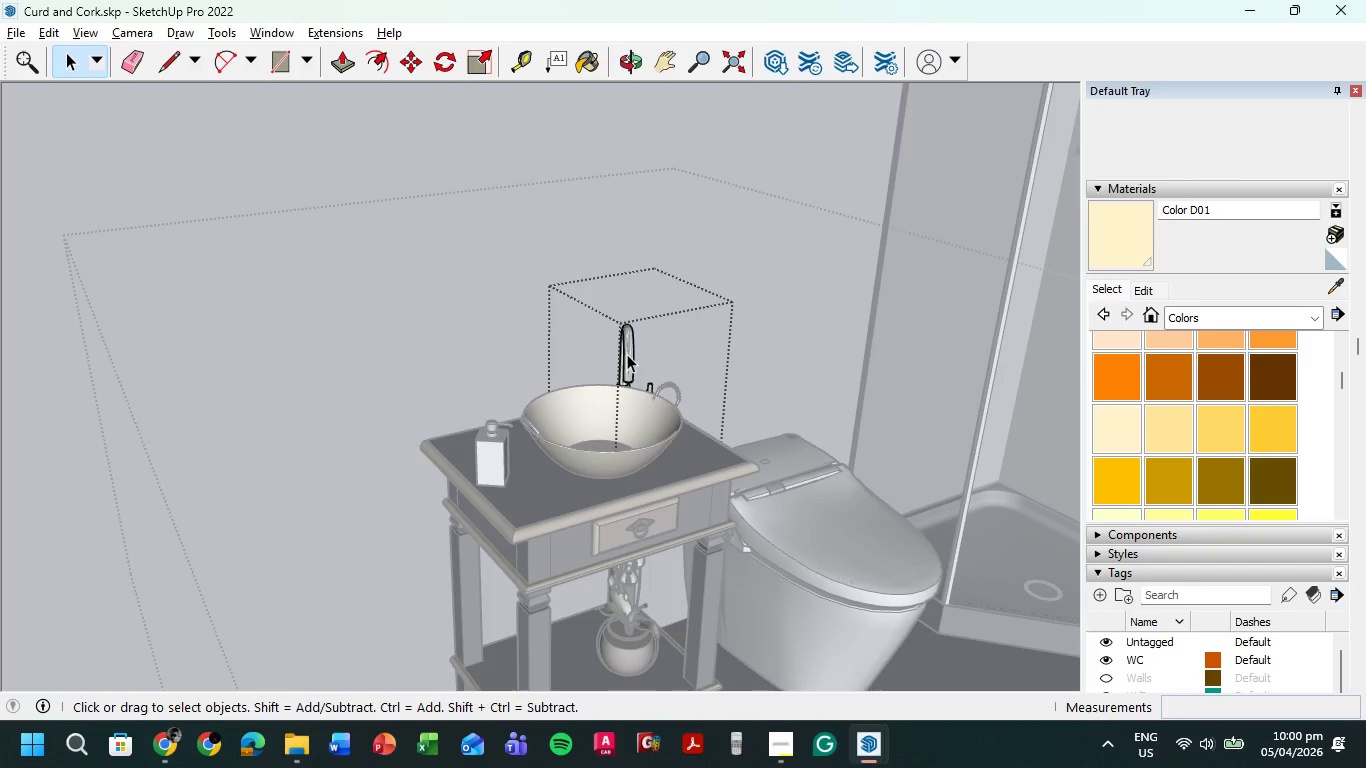 
left_click([627, 354])
 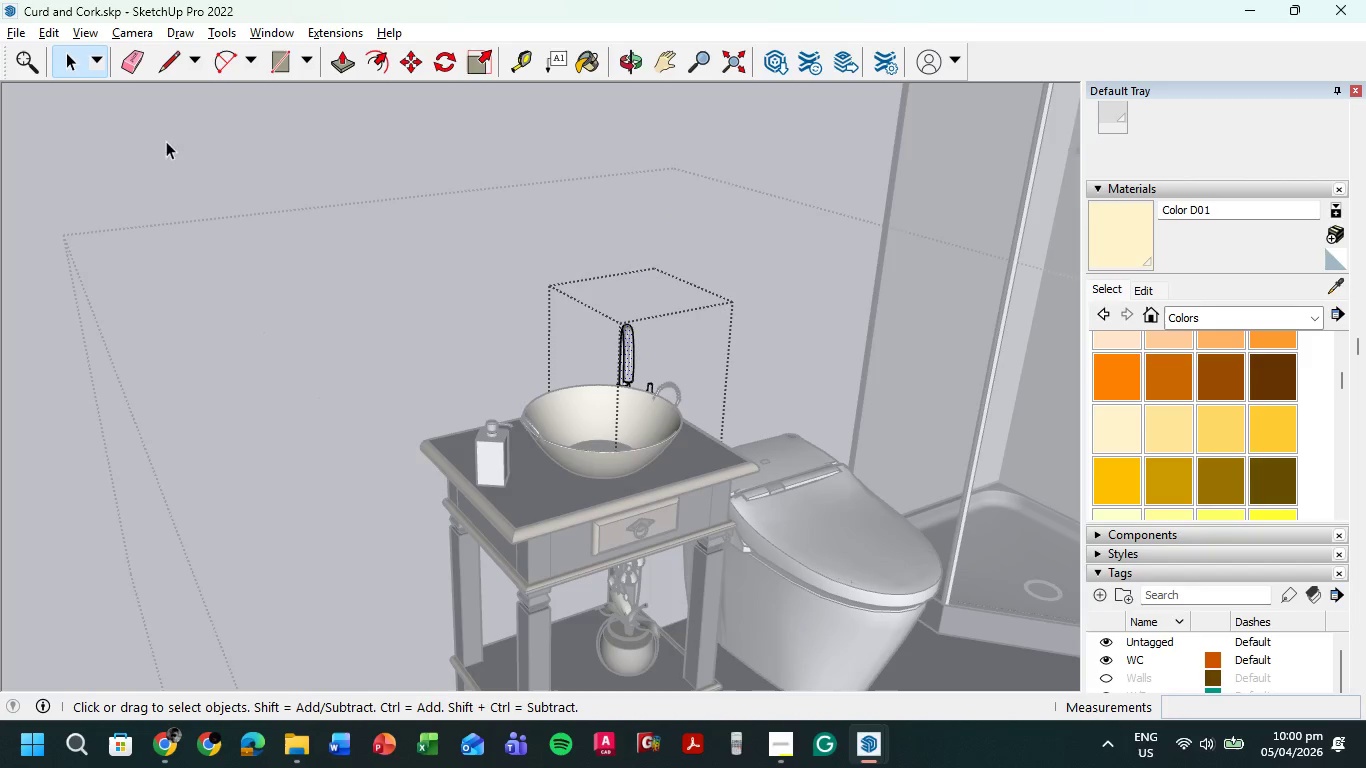 
scroll: coordinate [1204, 406], scroll_direction: down, amount: 8.0
 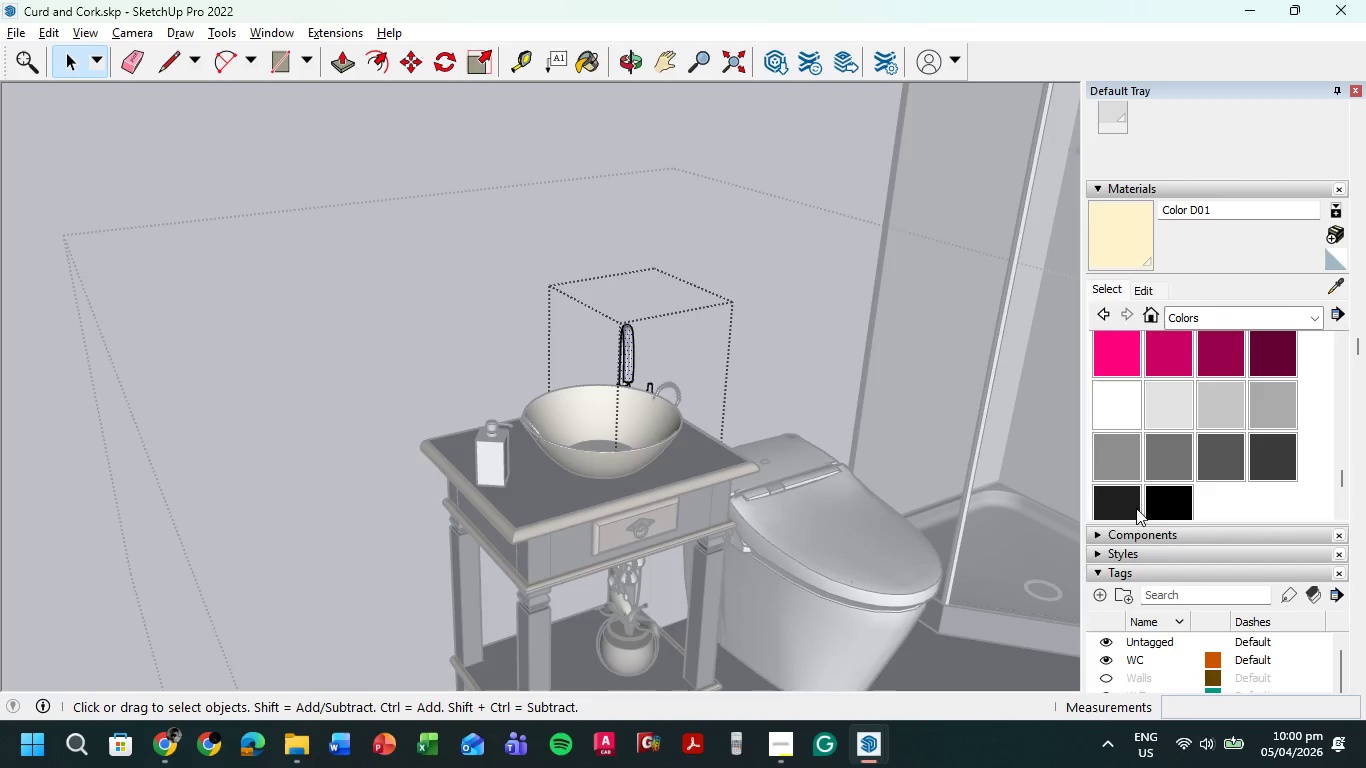 
left_click([1132, 508])
 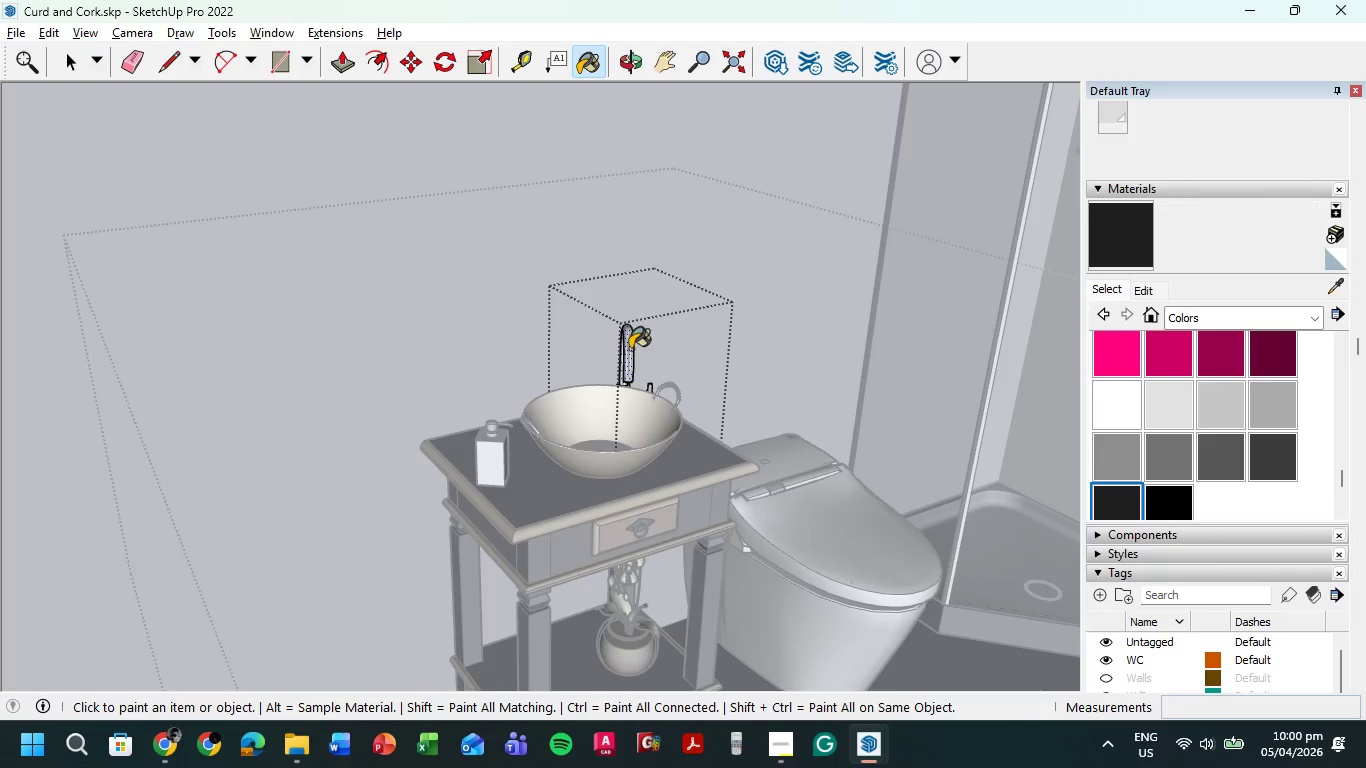 
double_click([629, 348])
 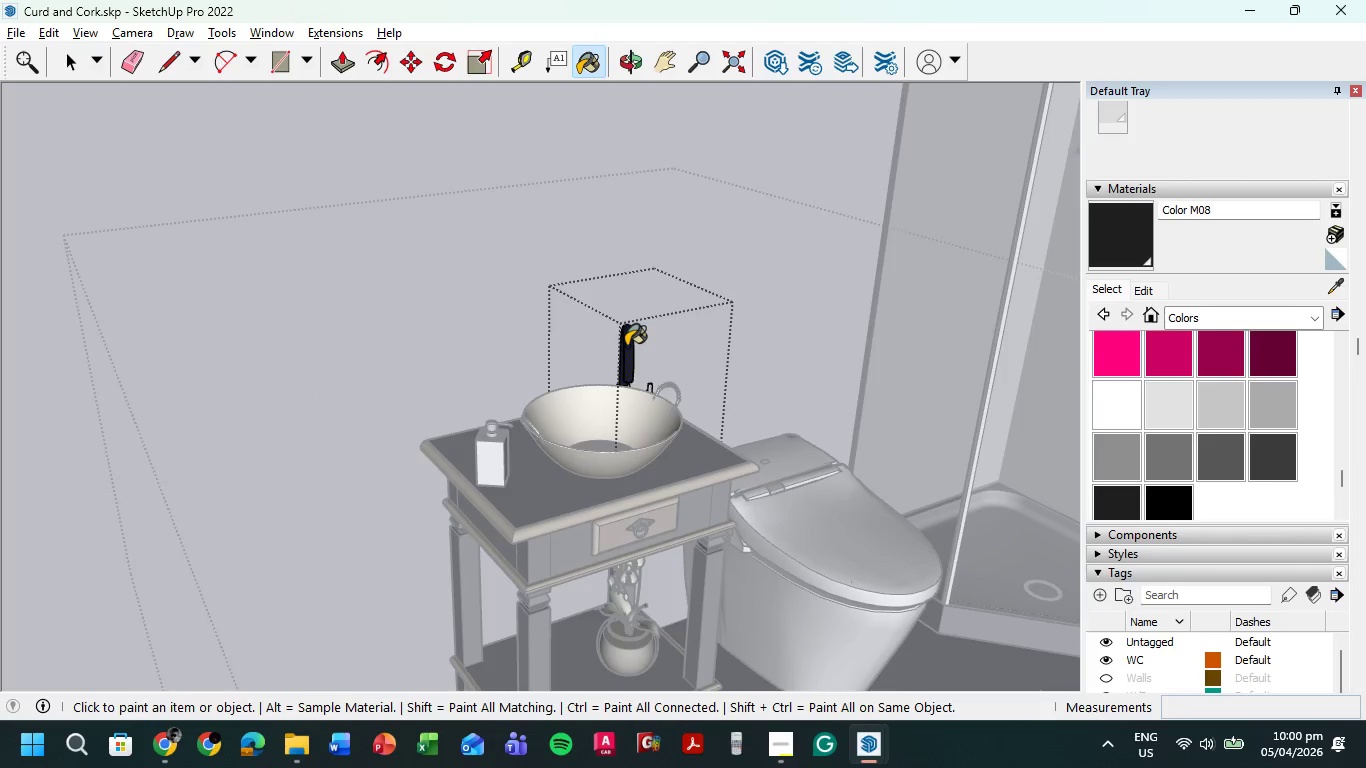 
triple_click([626, 346])
 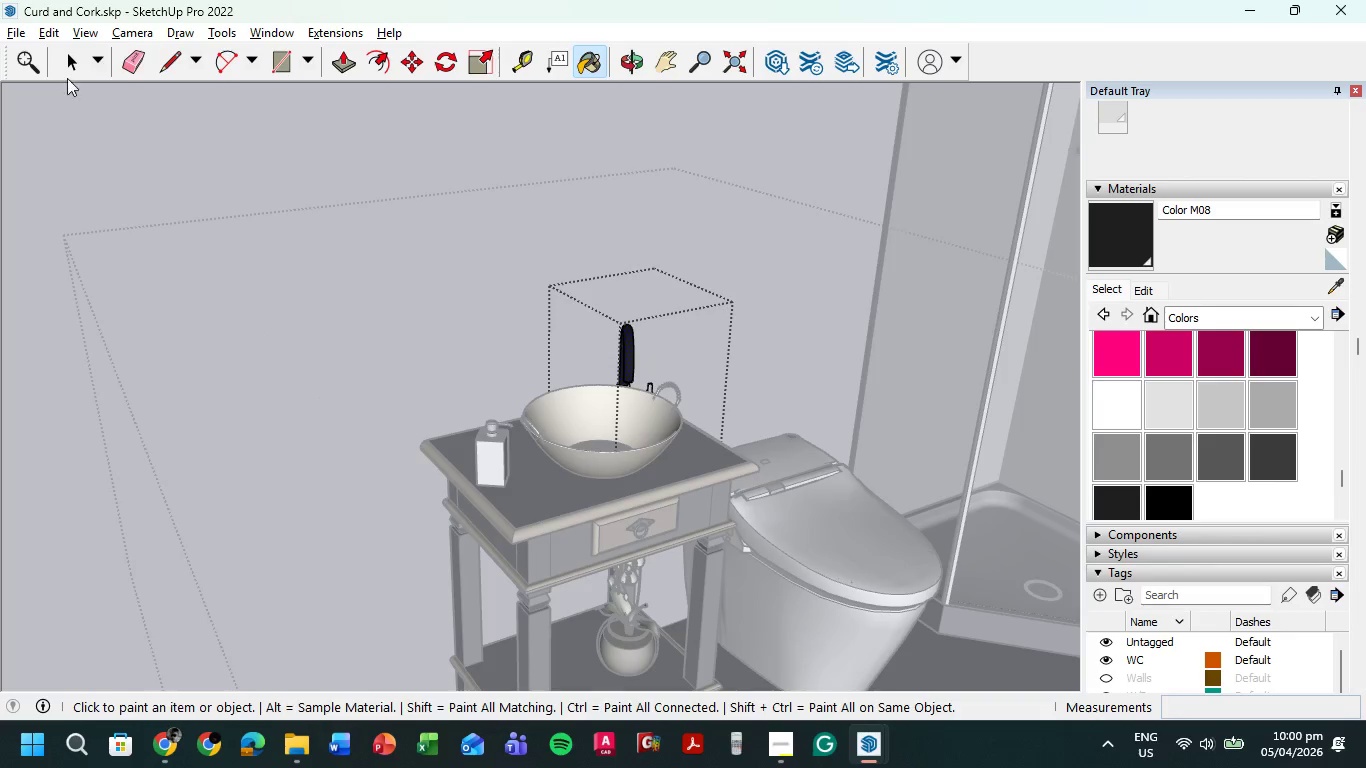 
double_click([299, 178])
 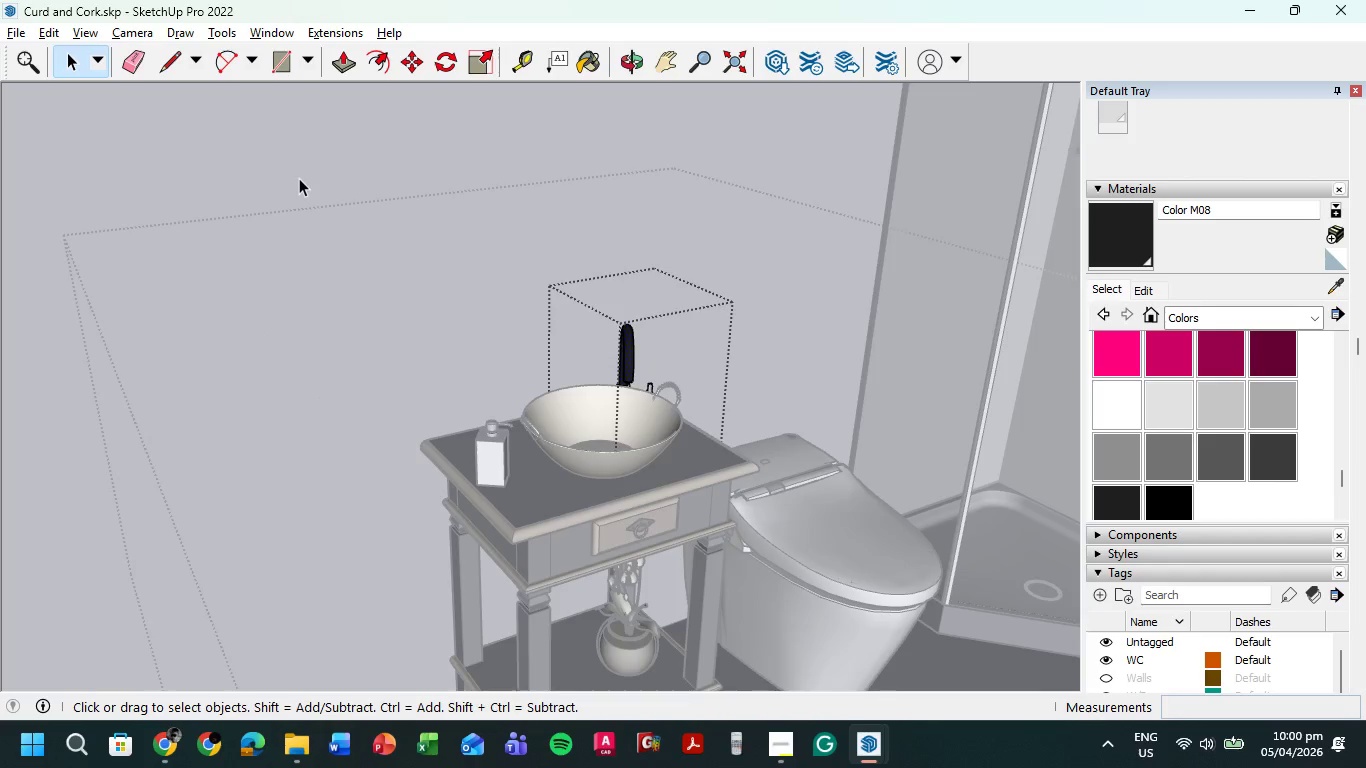 
triple_click([299, 178])
 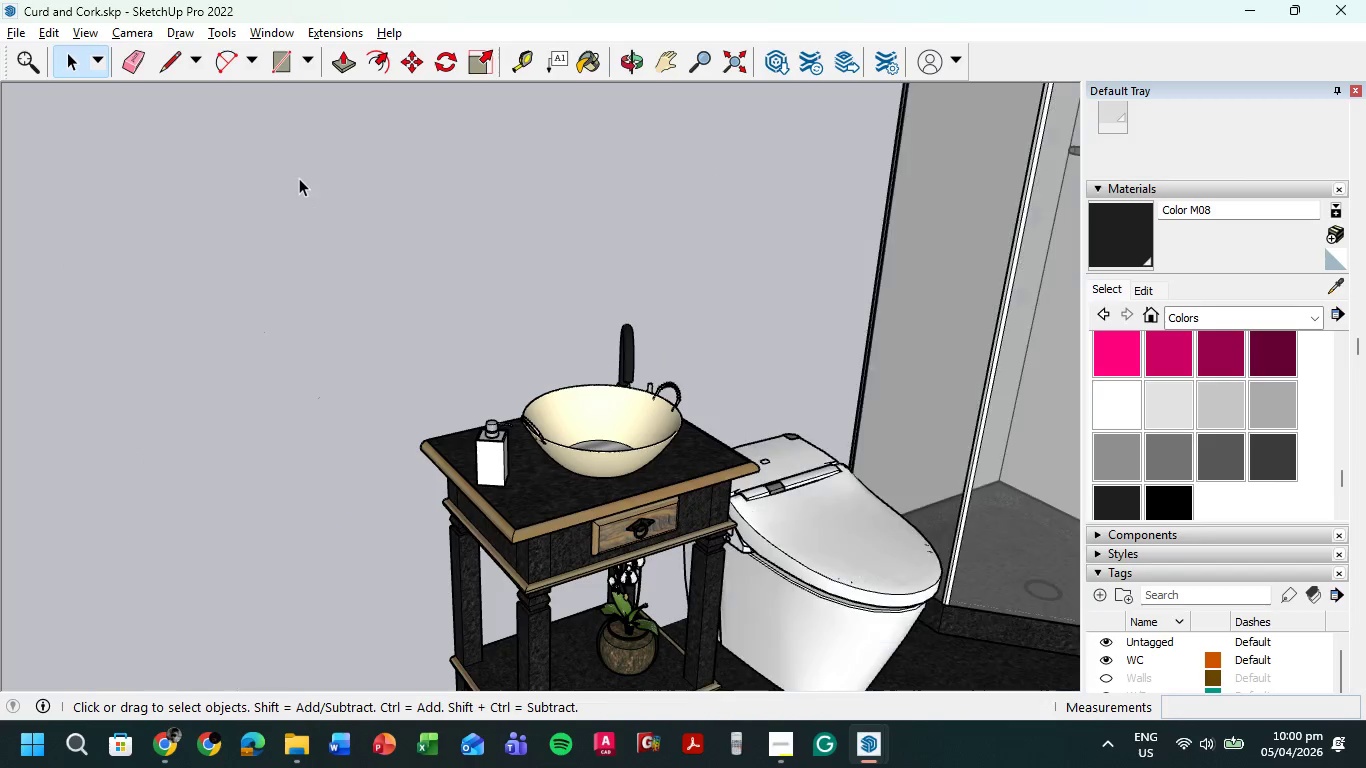 
triple_click([299, 178])
 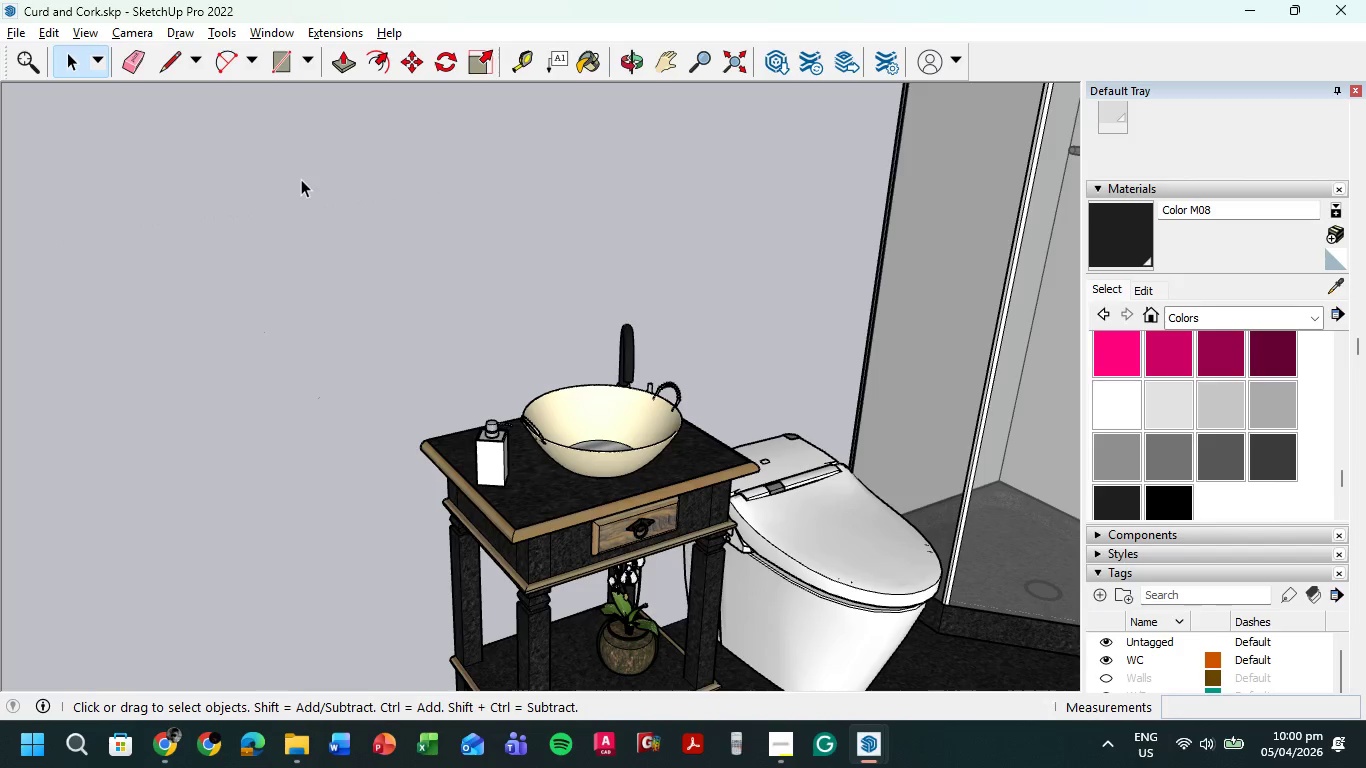 
triple_click([301, 179])
 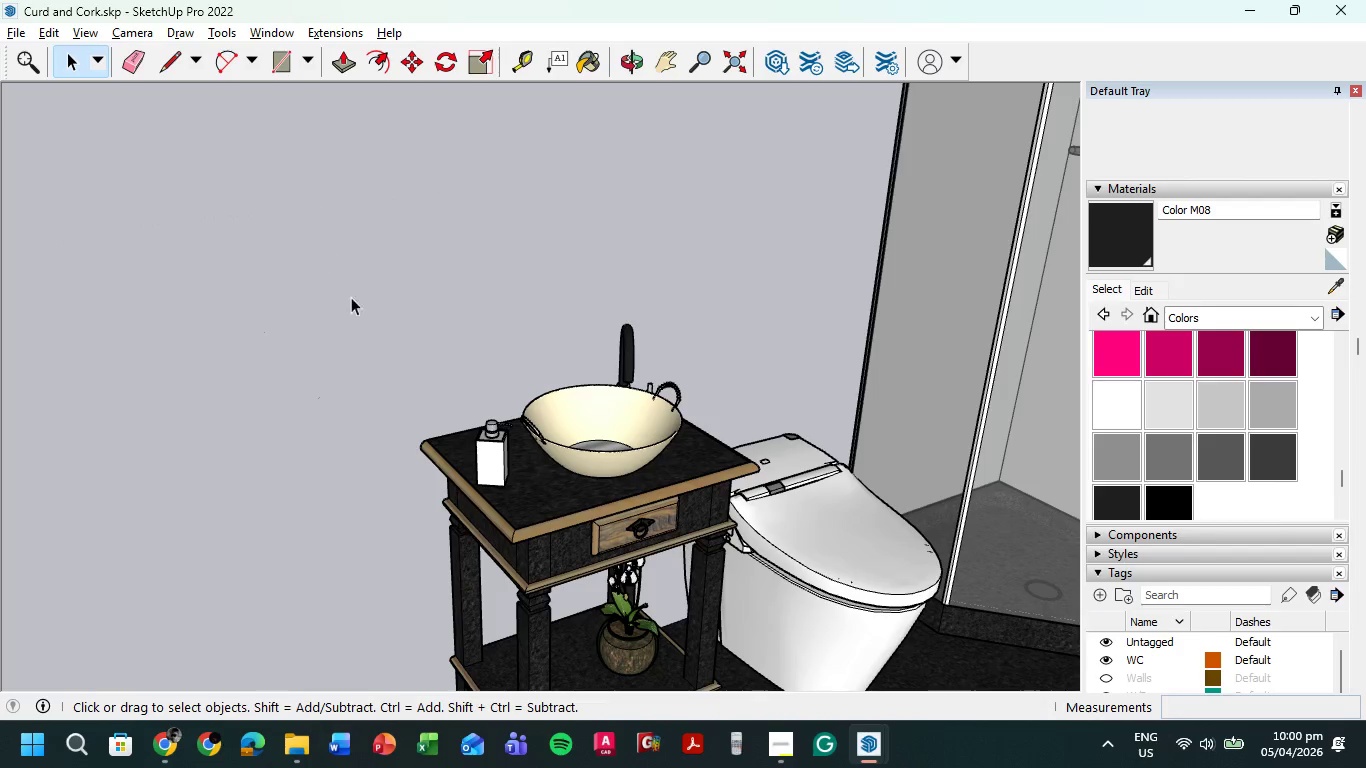 
scroll: coordinate [422, 367], scroll_direction: down, amount: 6.0
 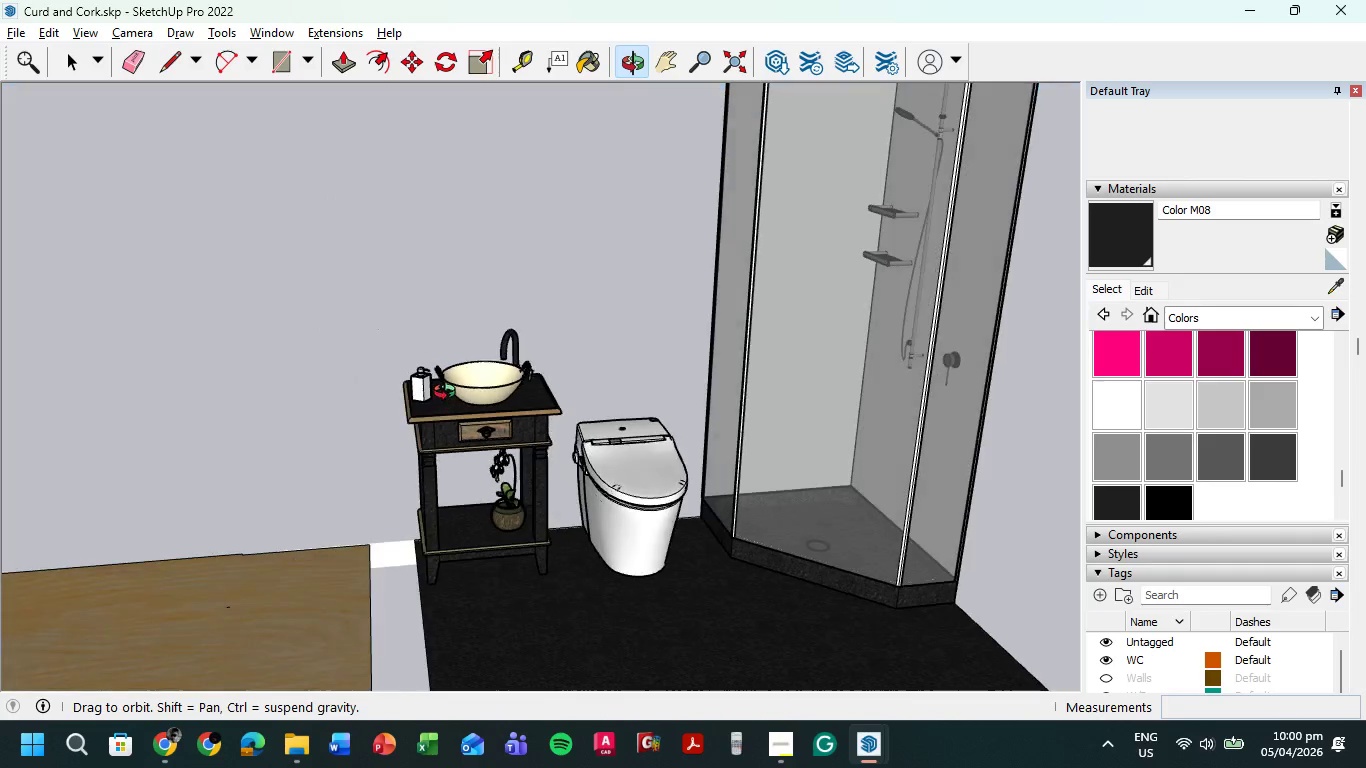 
scroll: coordinate [473, 322], scroll_direction: up, amount: 8.0
 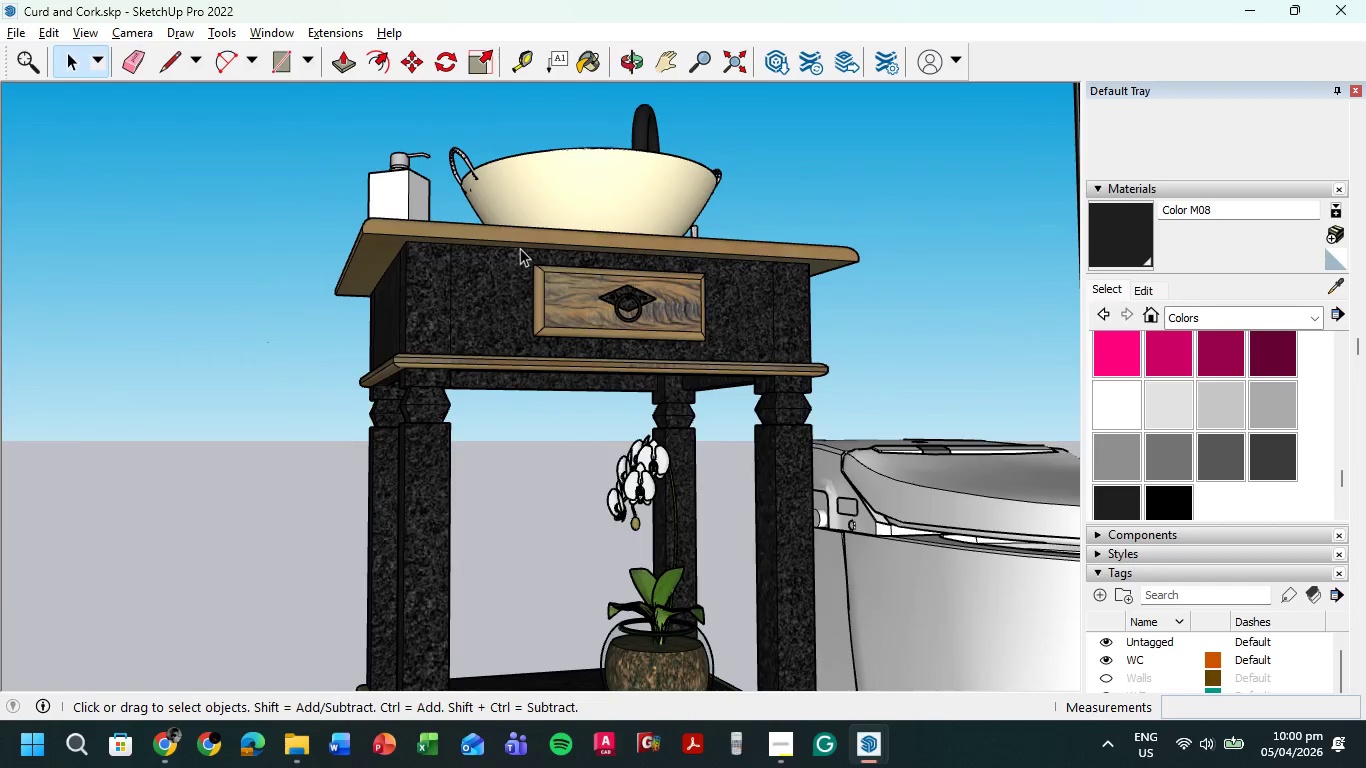 
scroll: coordinate [550, 339], scroll_direction: down, amount: 17.0
 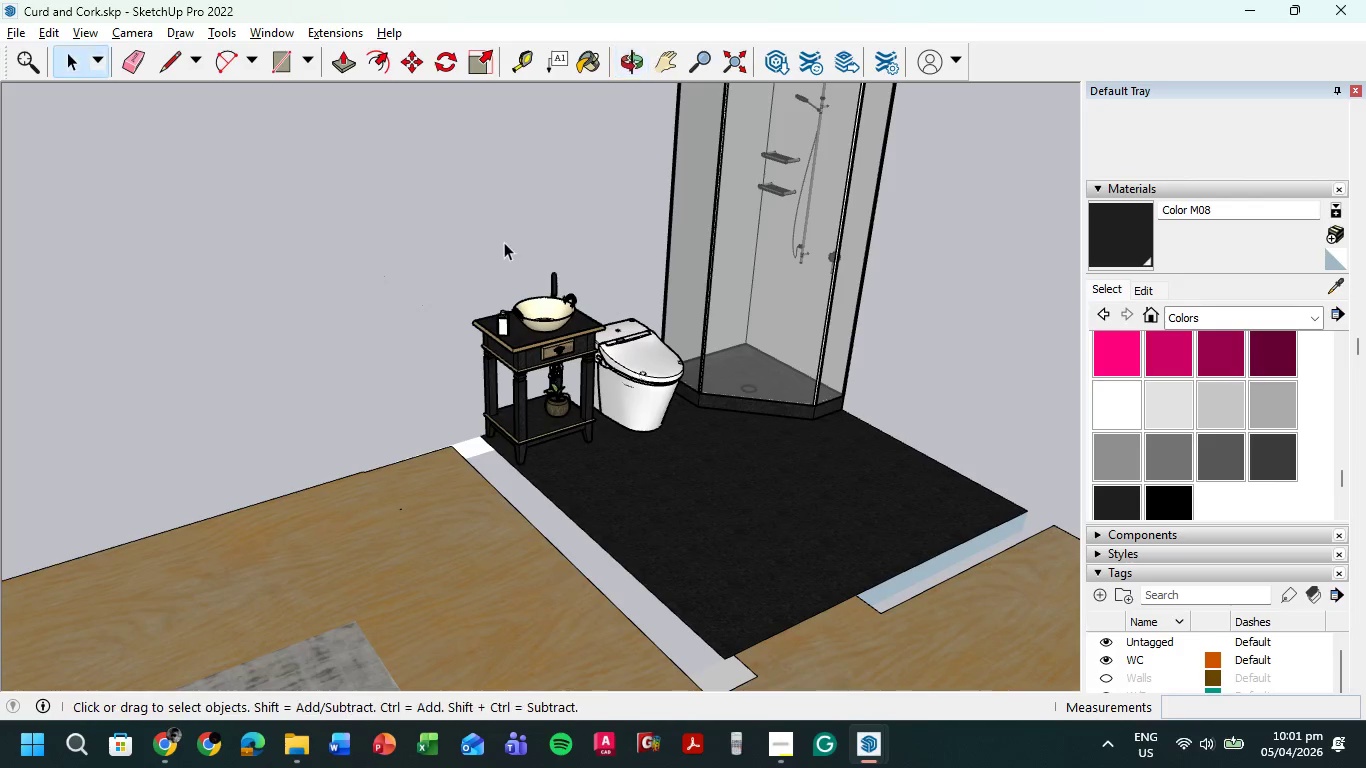 
hold_key(key=ShiftLeft, duration=0.38)
 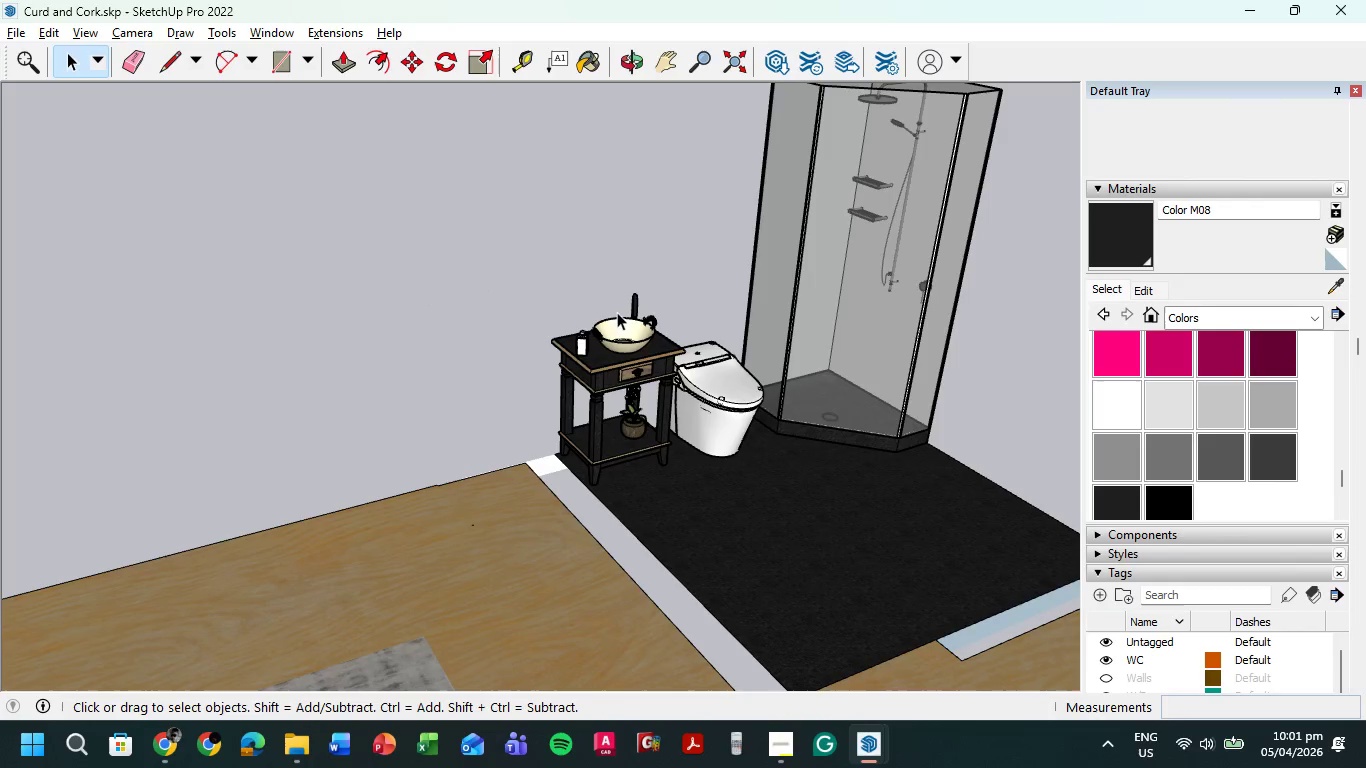 
scroll: coordinate [499, 258], scroll_direction: down, amount: 6.0
 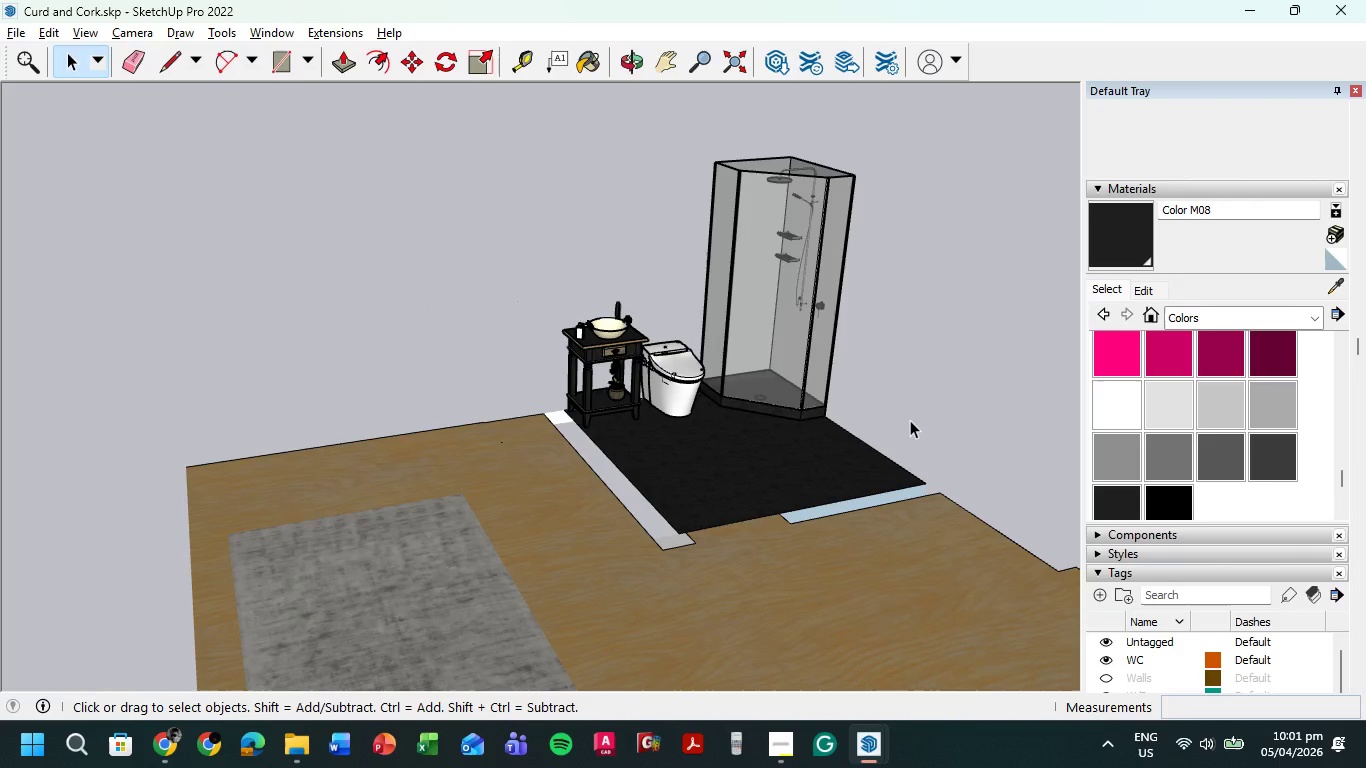 
scroll: coordinate [618, 311], scroll_direction: up, amount: 9.0
 